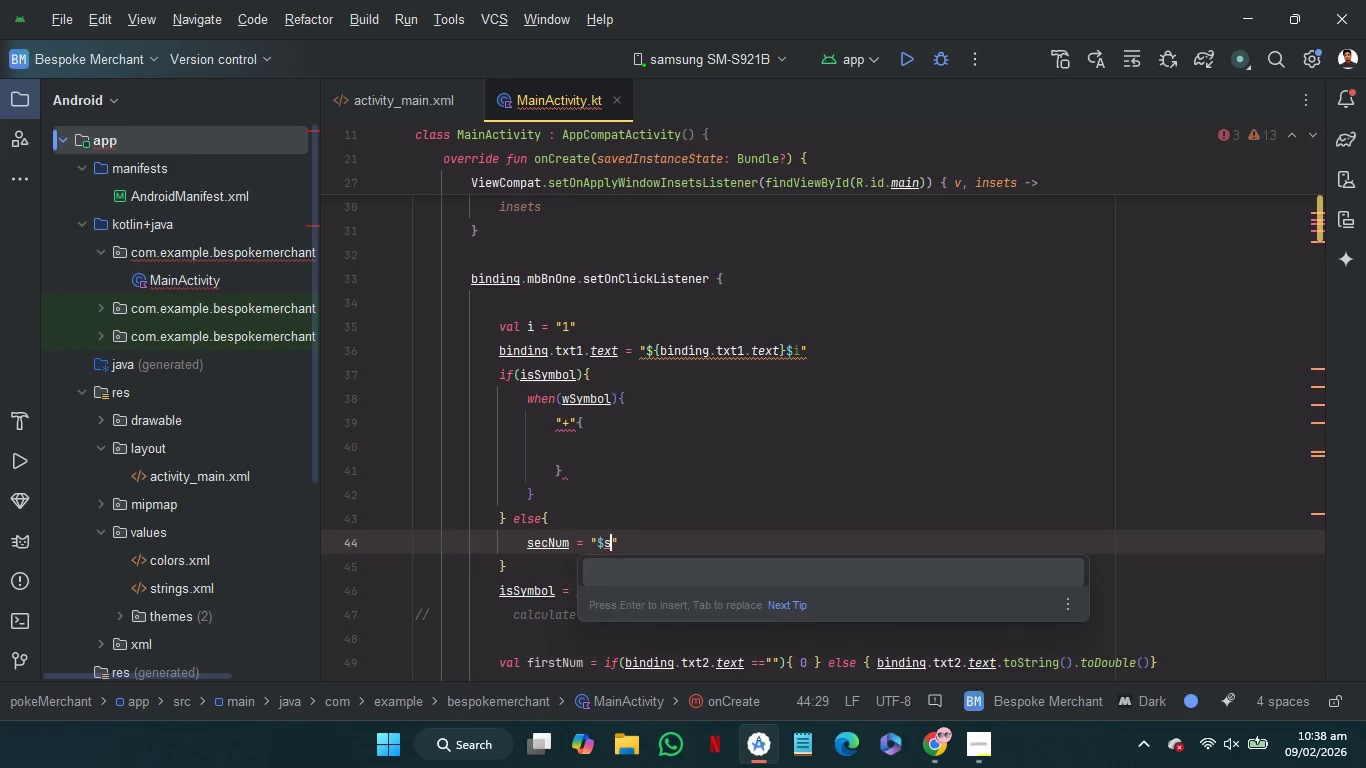 
key(Enter)
 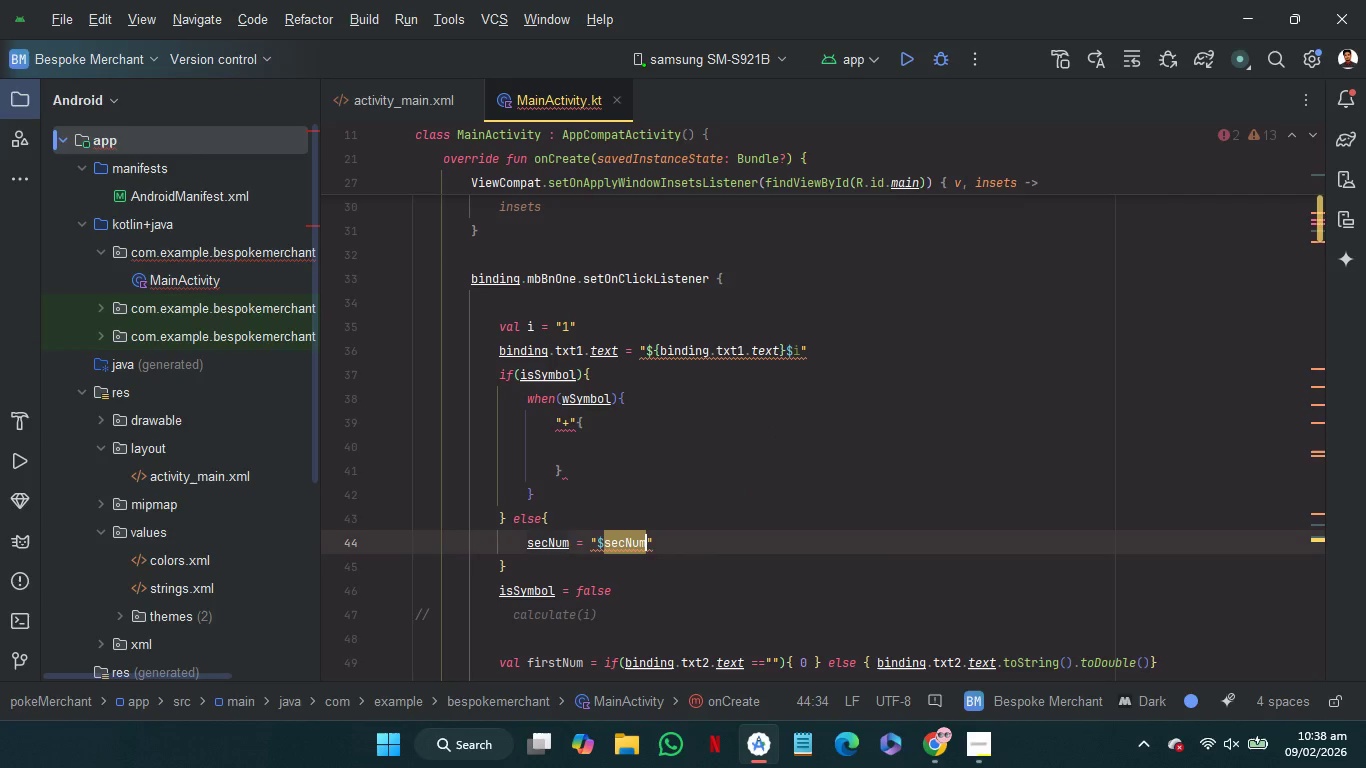 
key(Shift+4)
 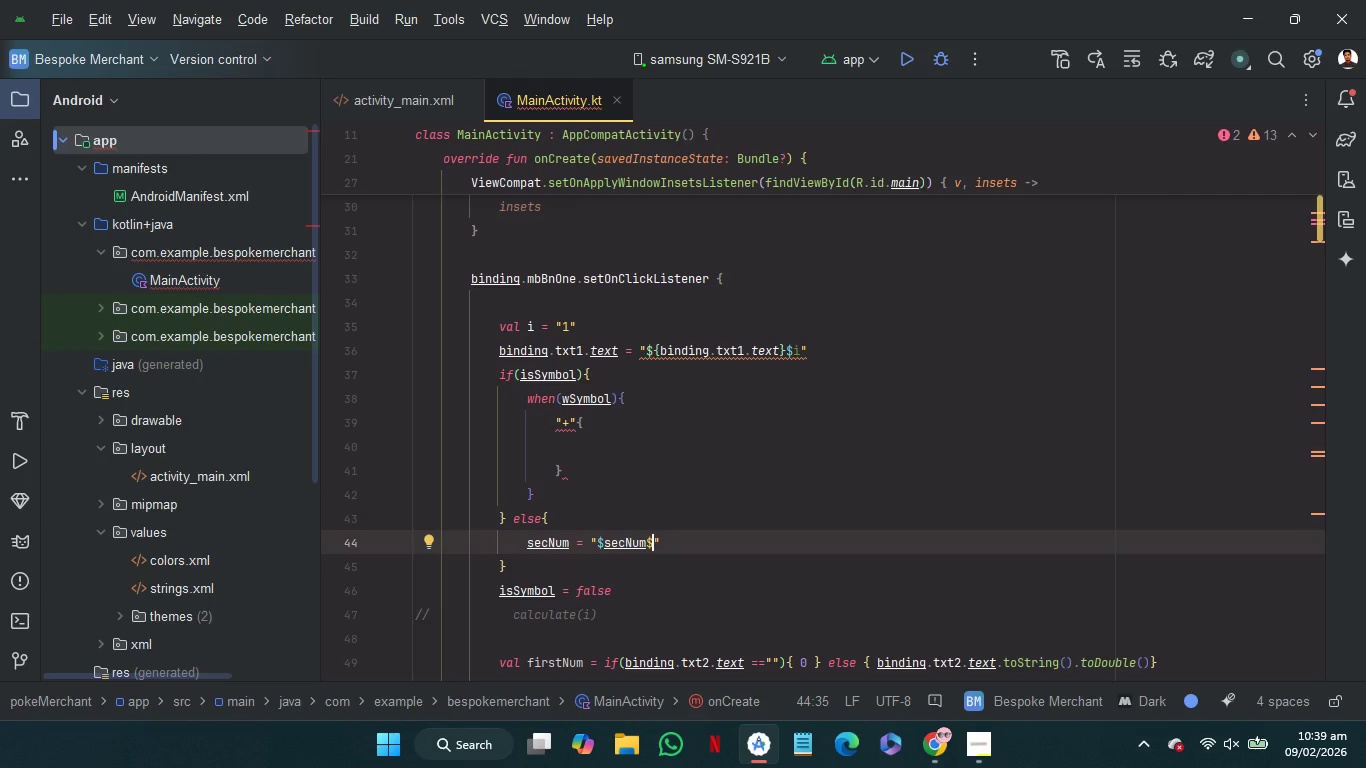 
wait(5.64)
 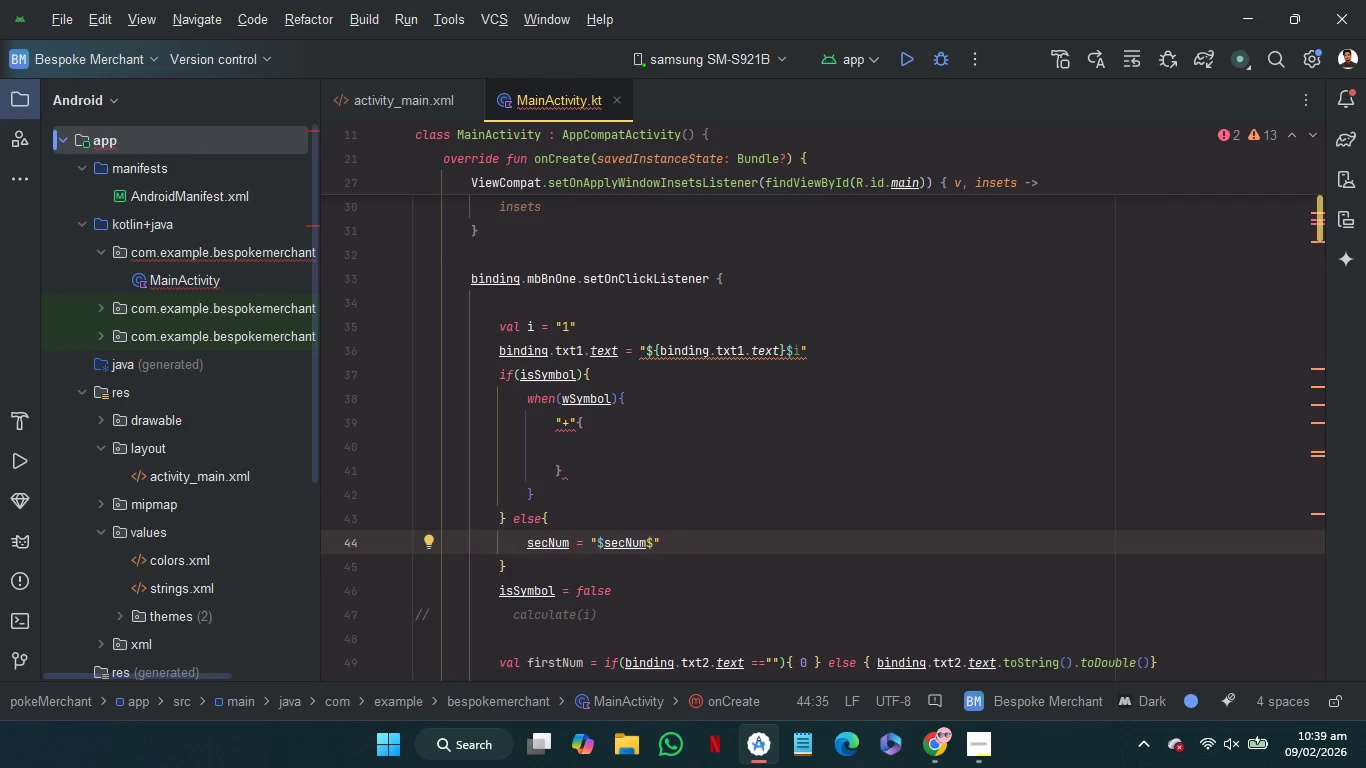 
key(I)
 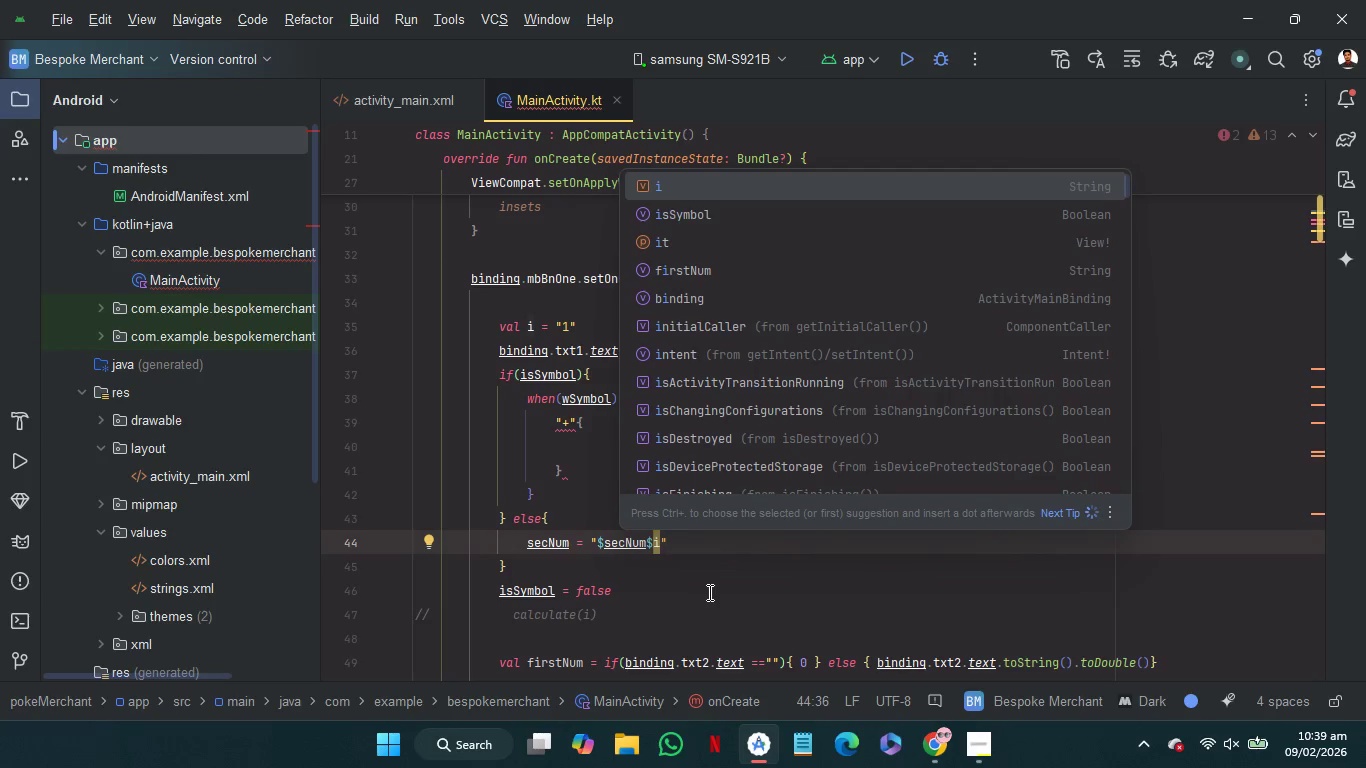 
left_click([715, 577])
 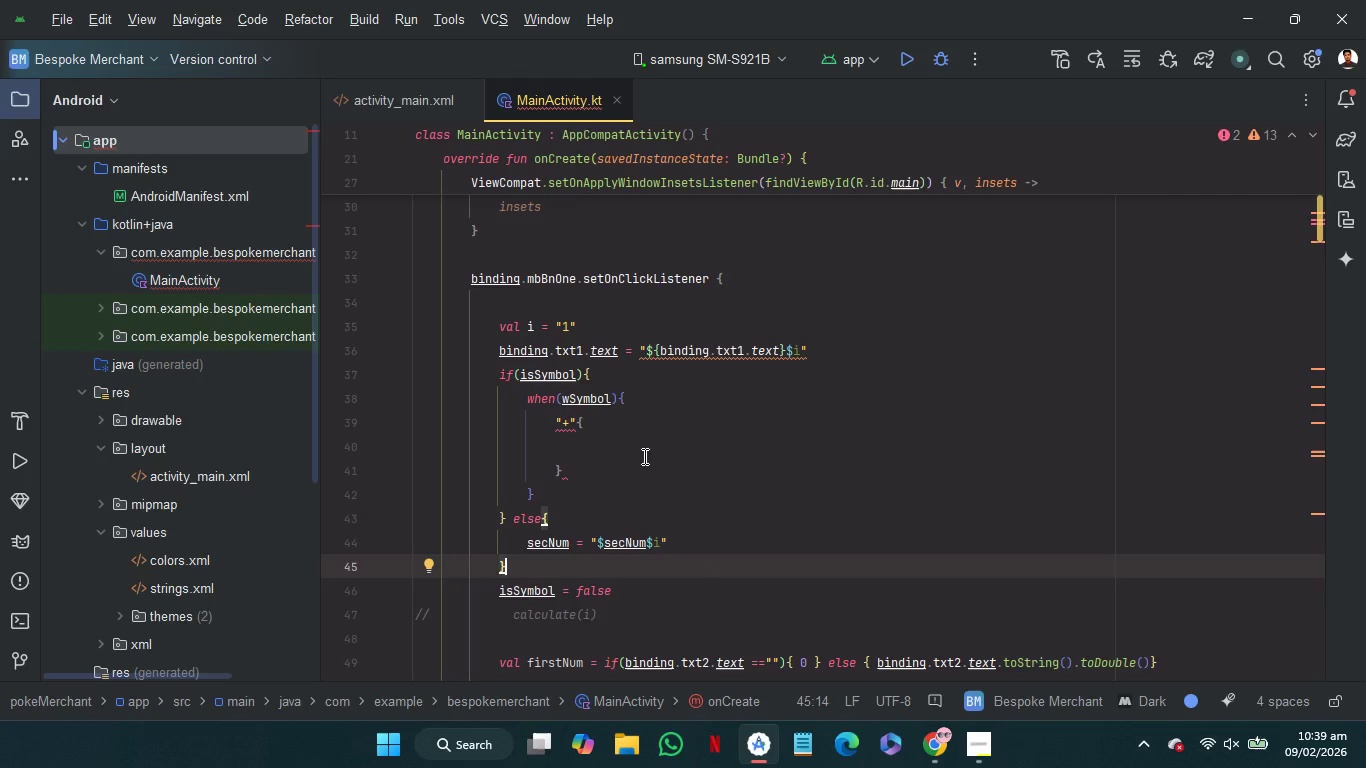 
wait(7.55)
 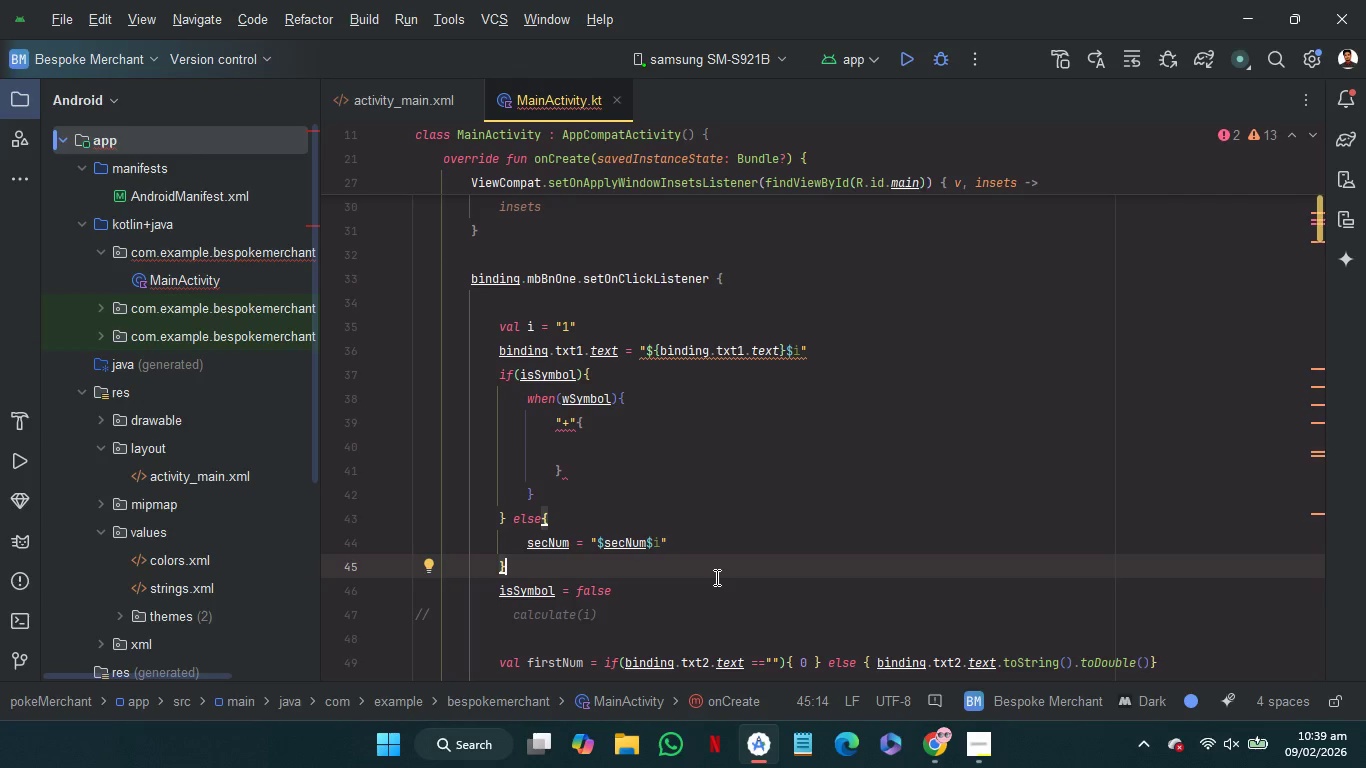 
left_click([643, 454])
 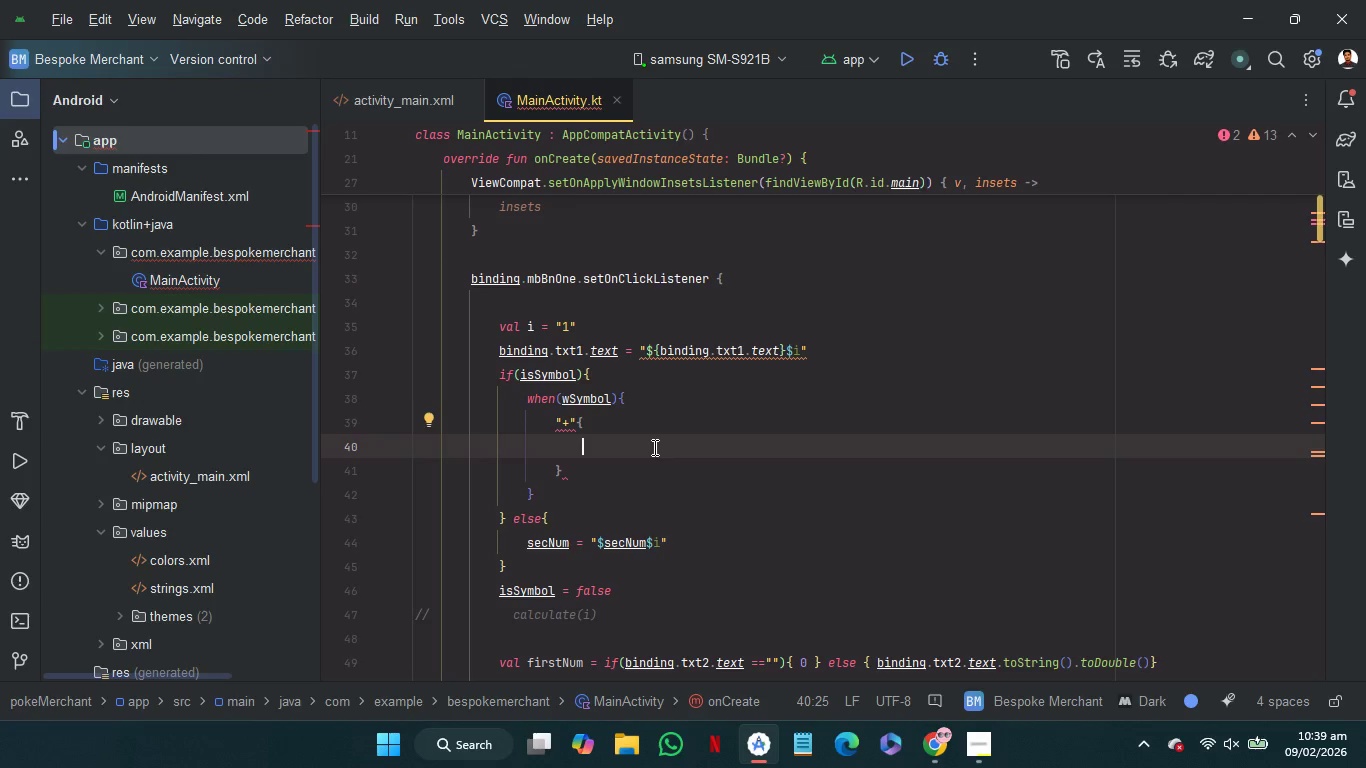 
wait(22.12)
 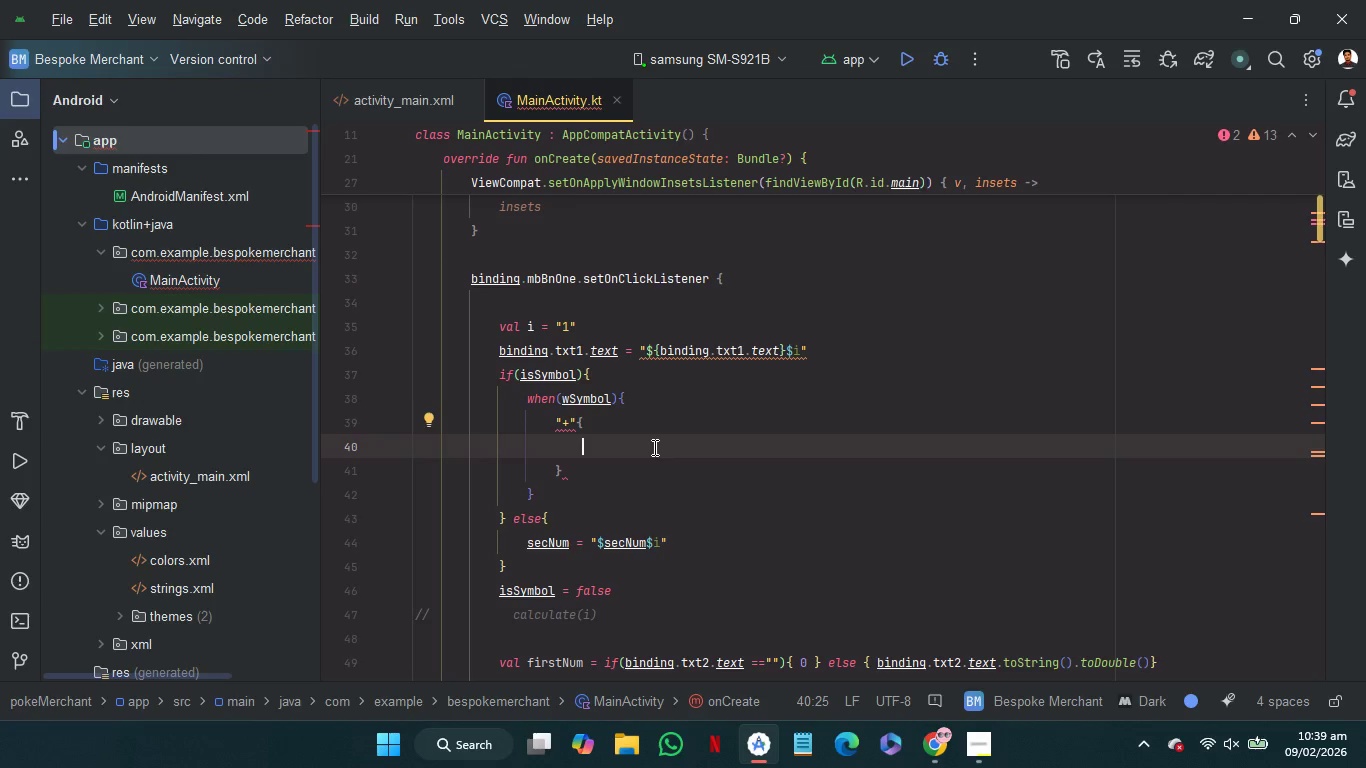 
type(fi)
 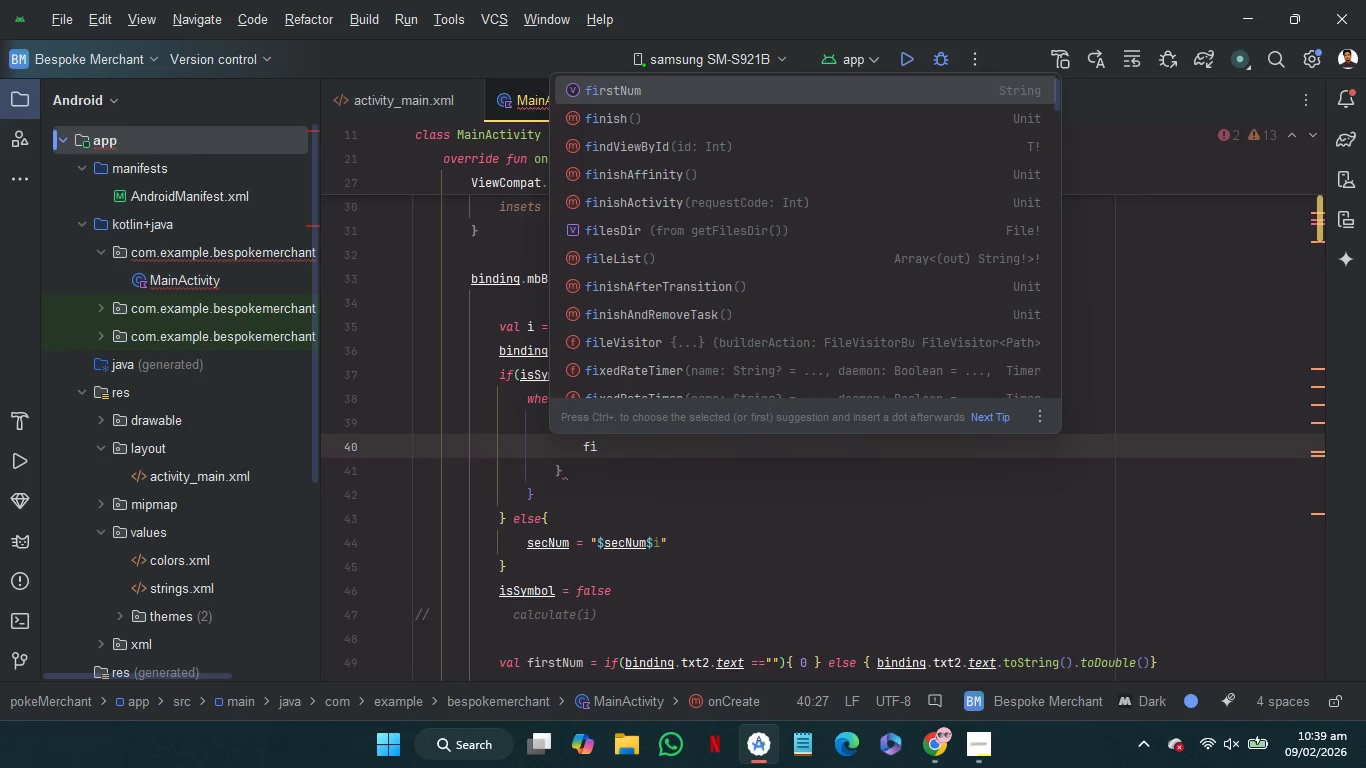 
key(Enter)
 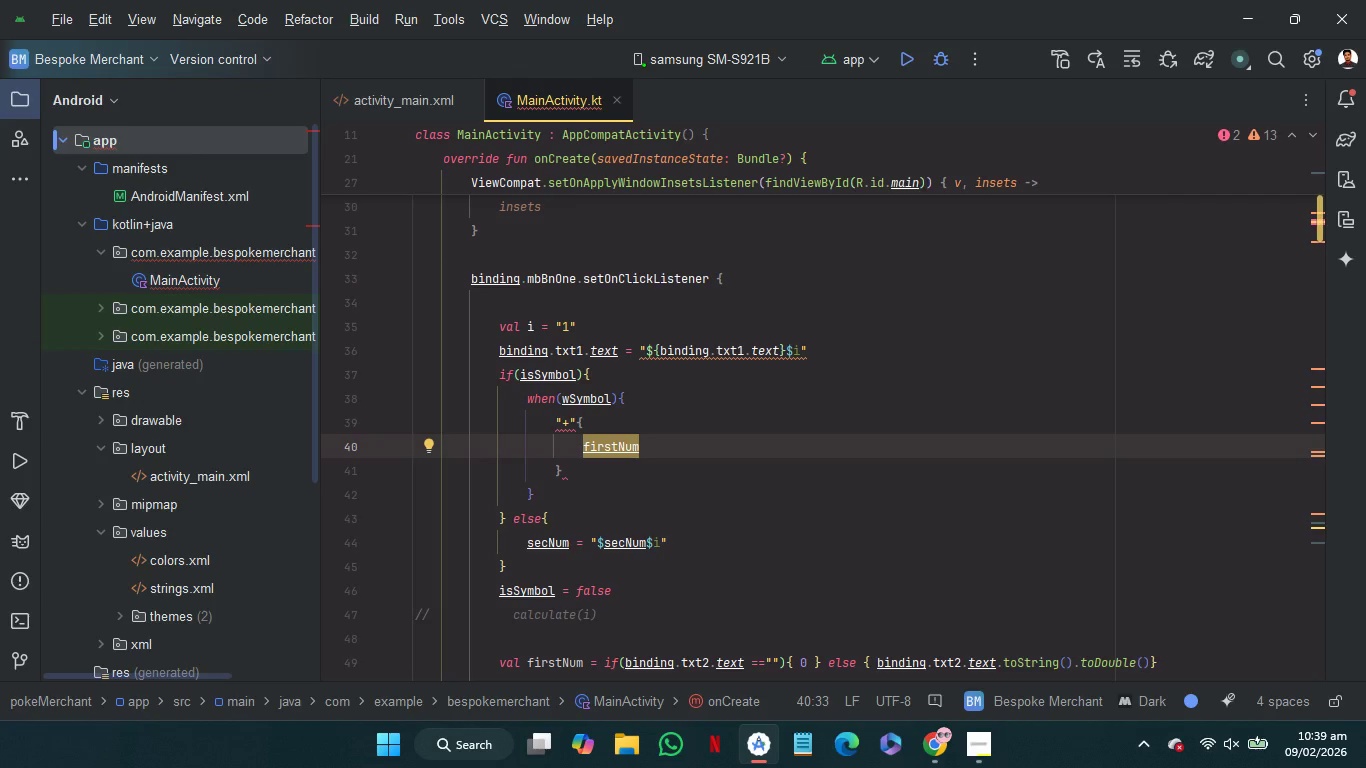 
wait(13.81)
 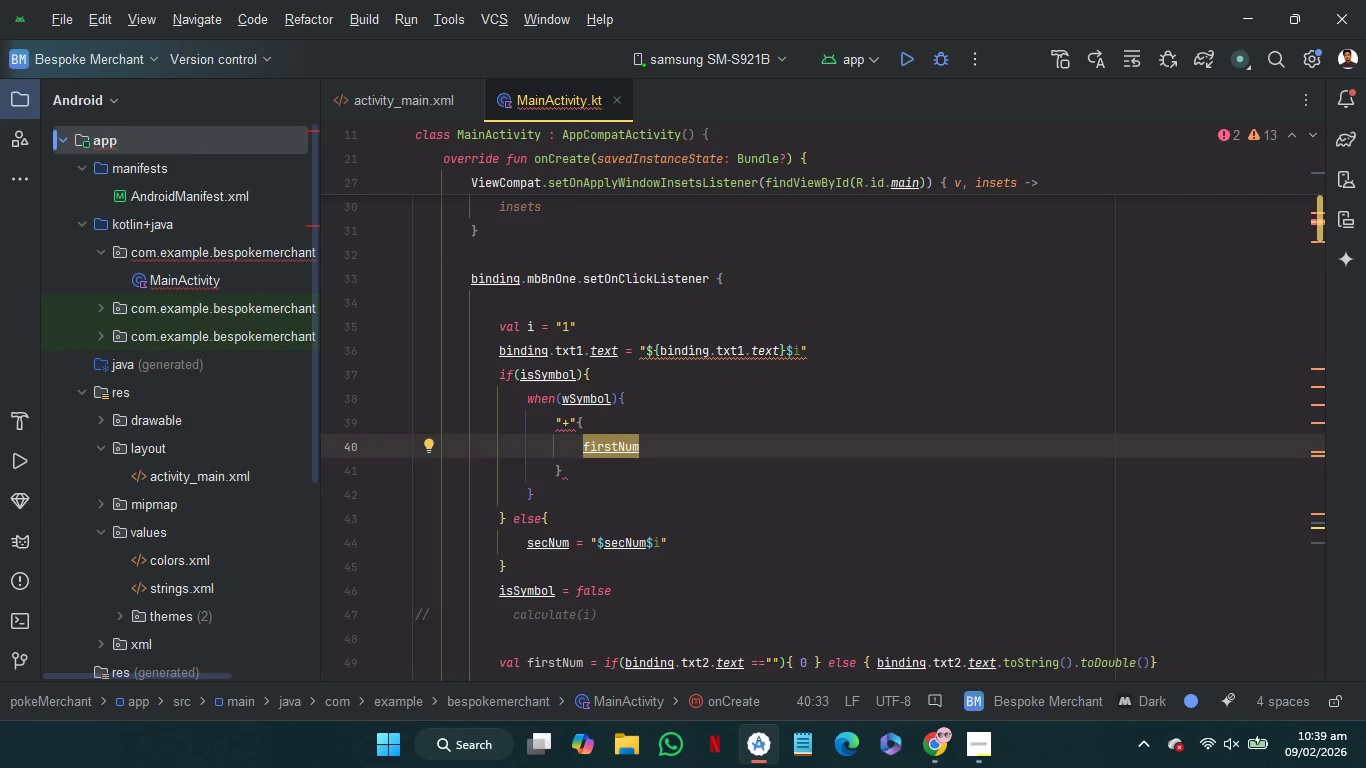 
left_click([650, 444])
 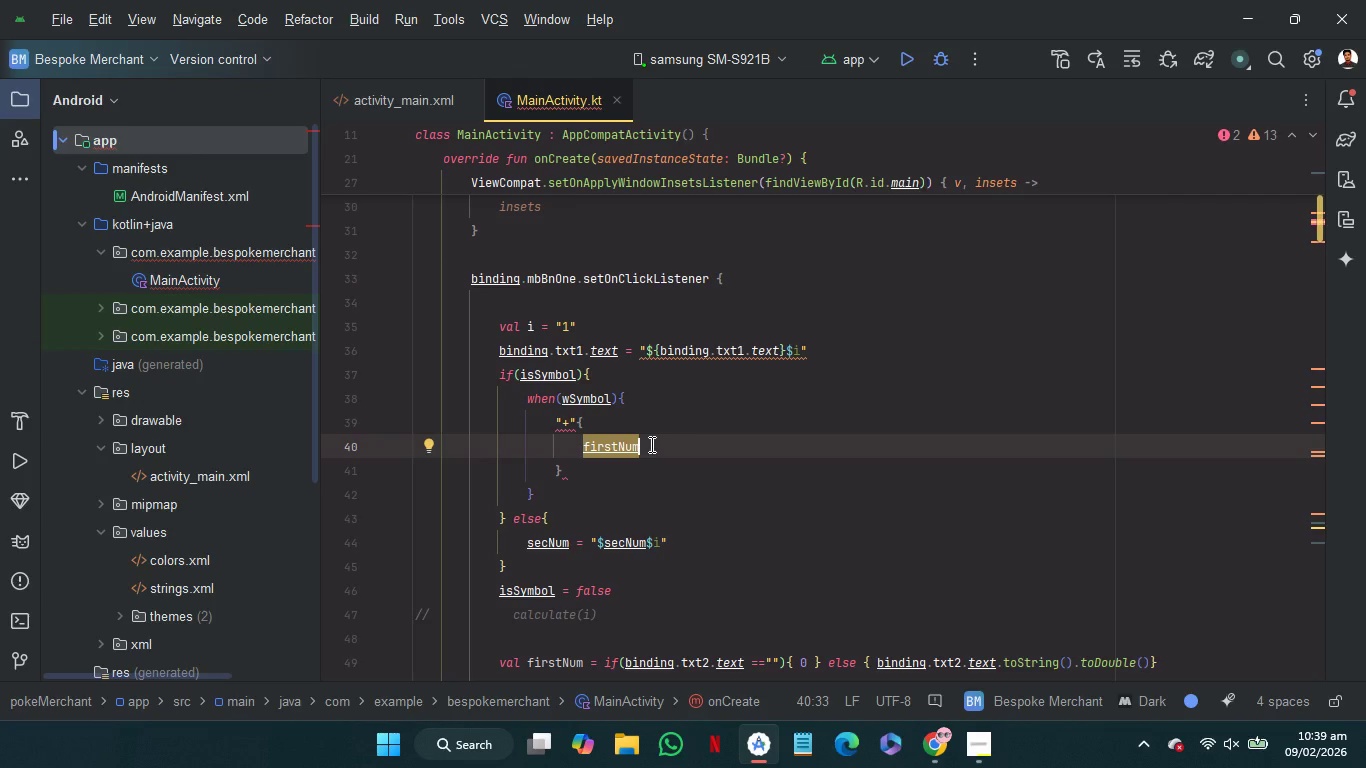 
wait(6.03)
 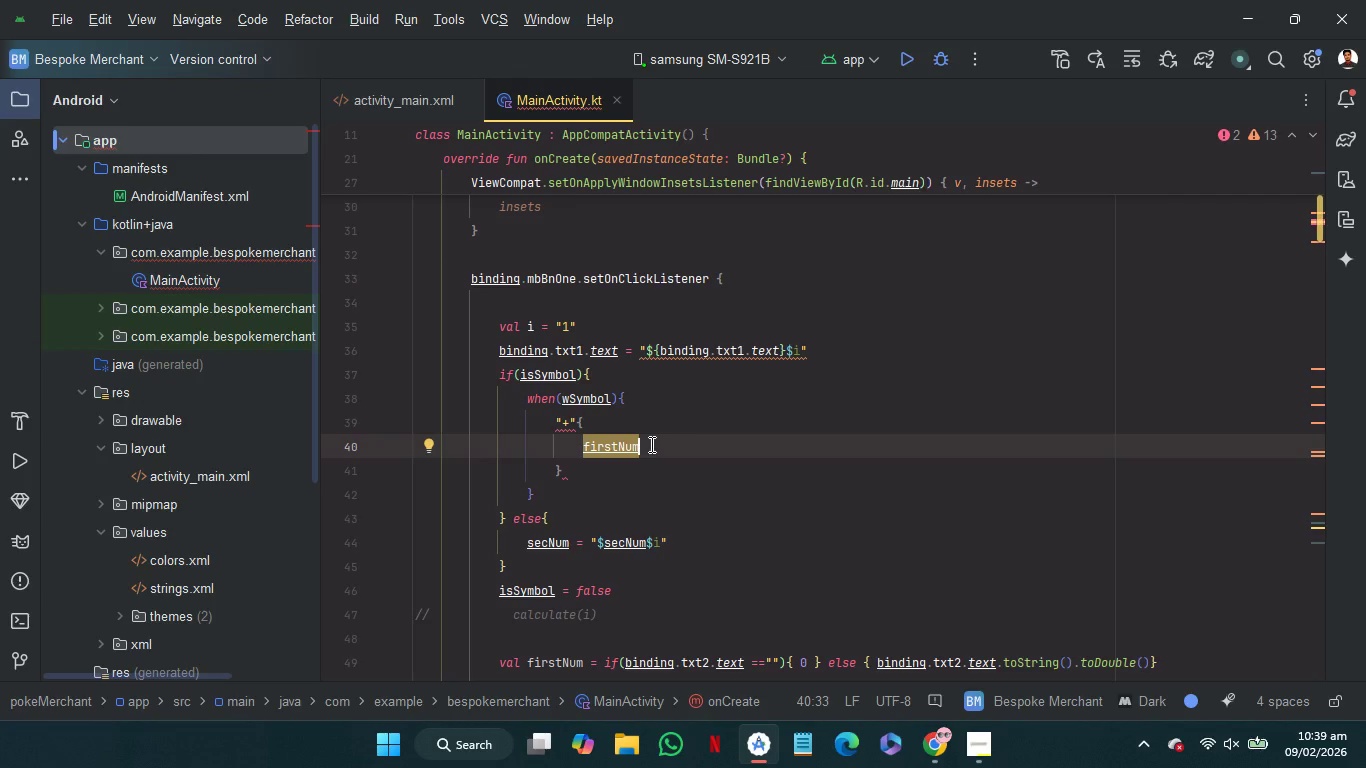 
key(Period)
 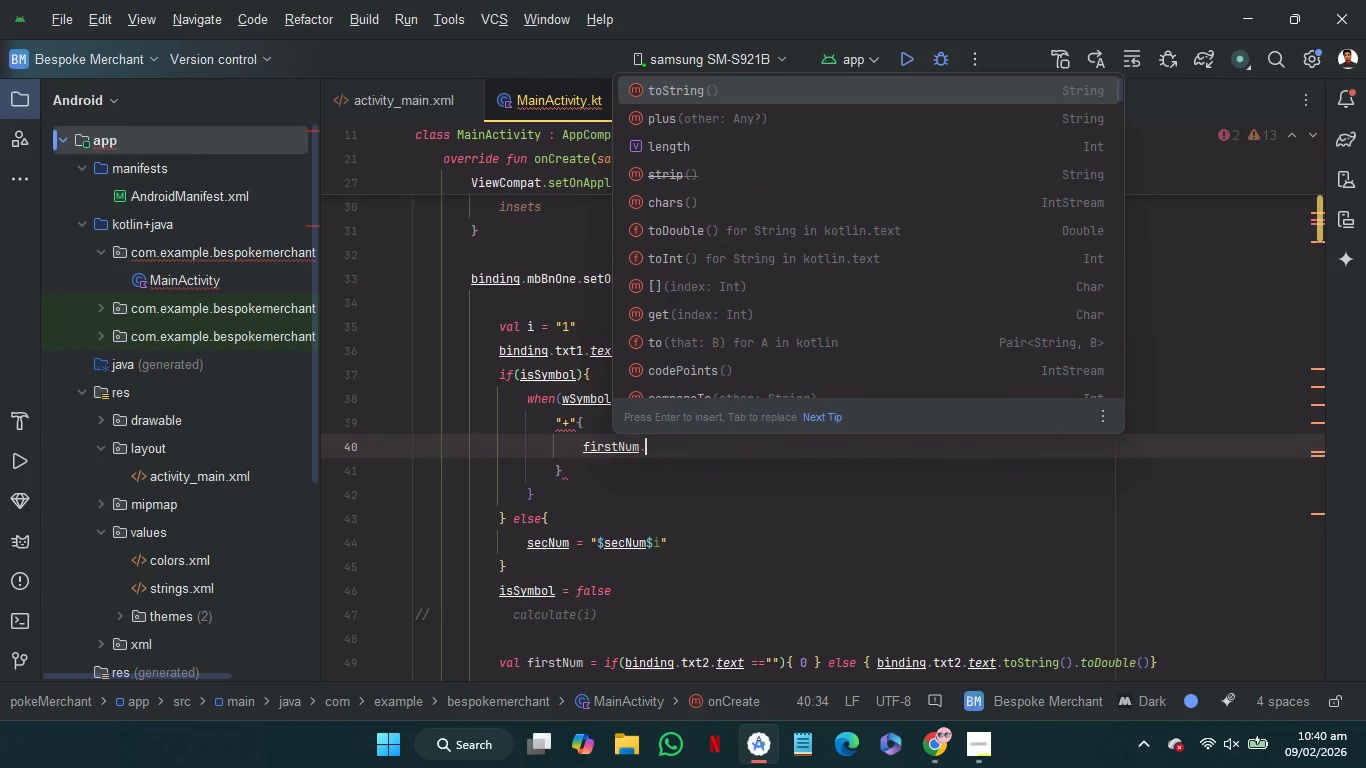 
key(Backspace)
 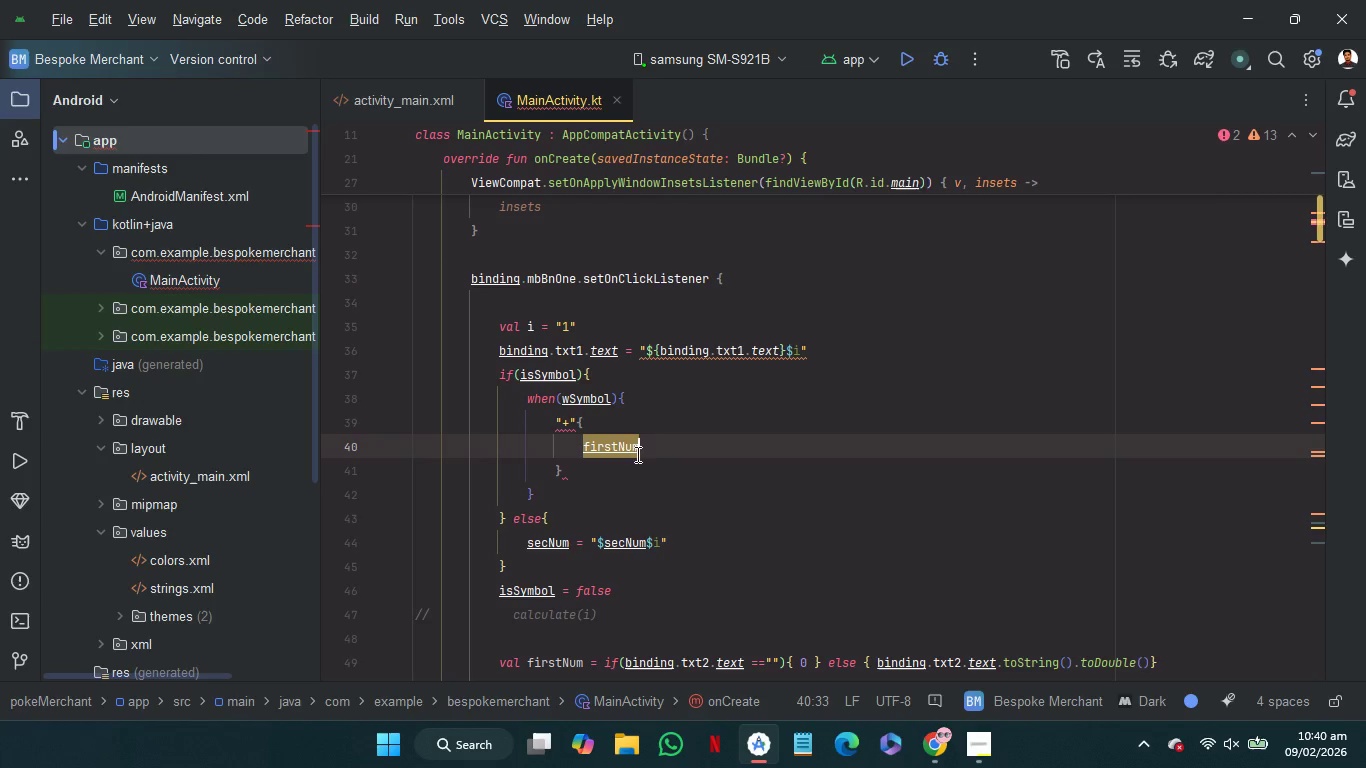 
mouse_move([647, 444])
 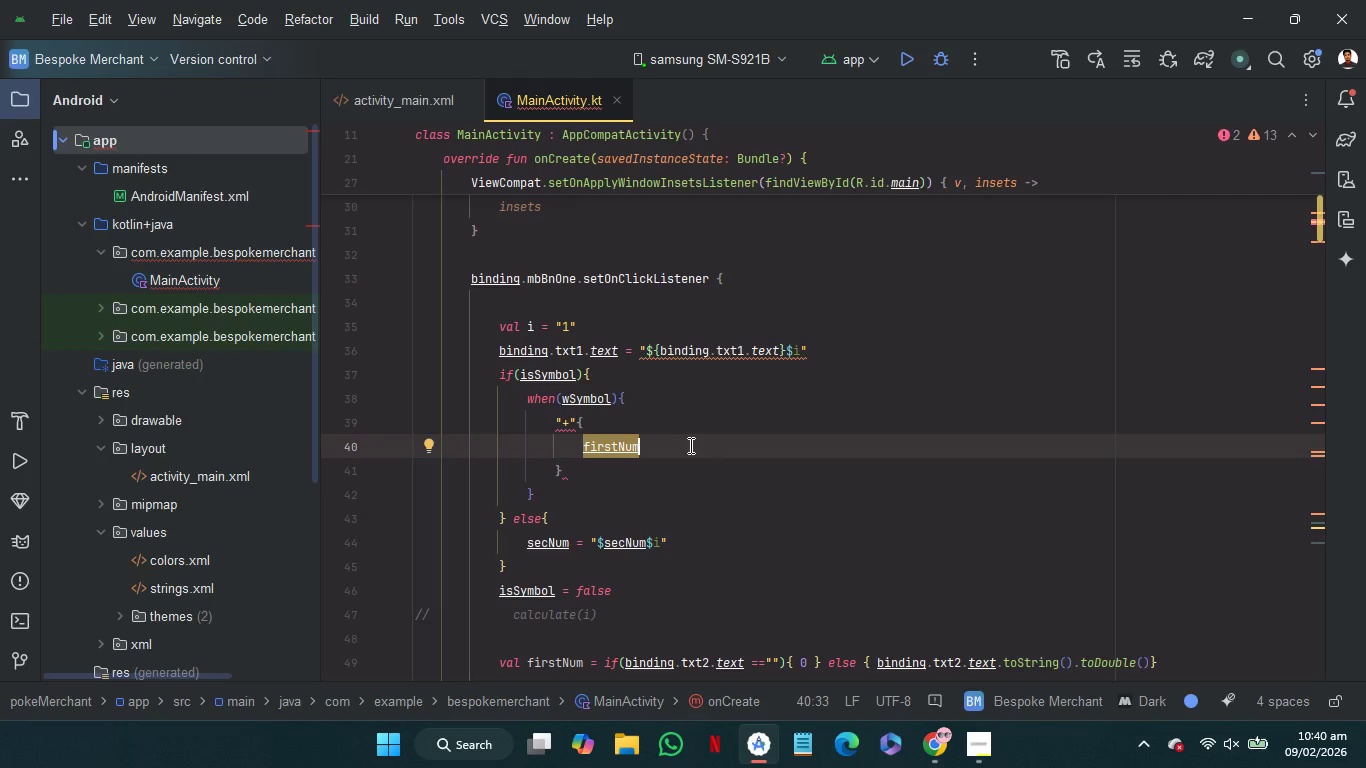 
left_click([689, 445])
 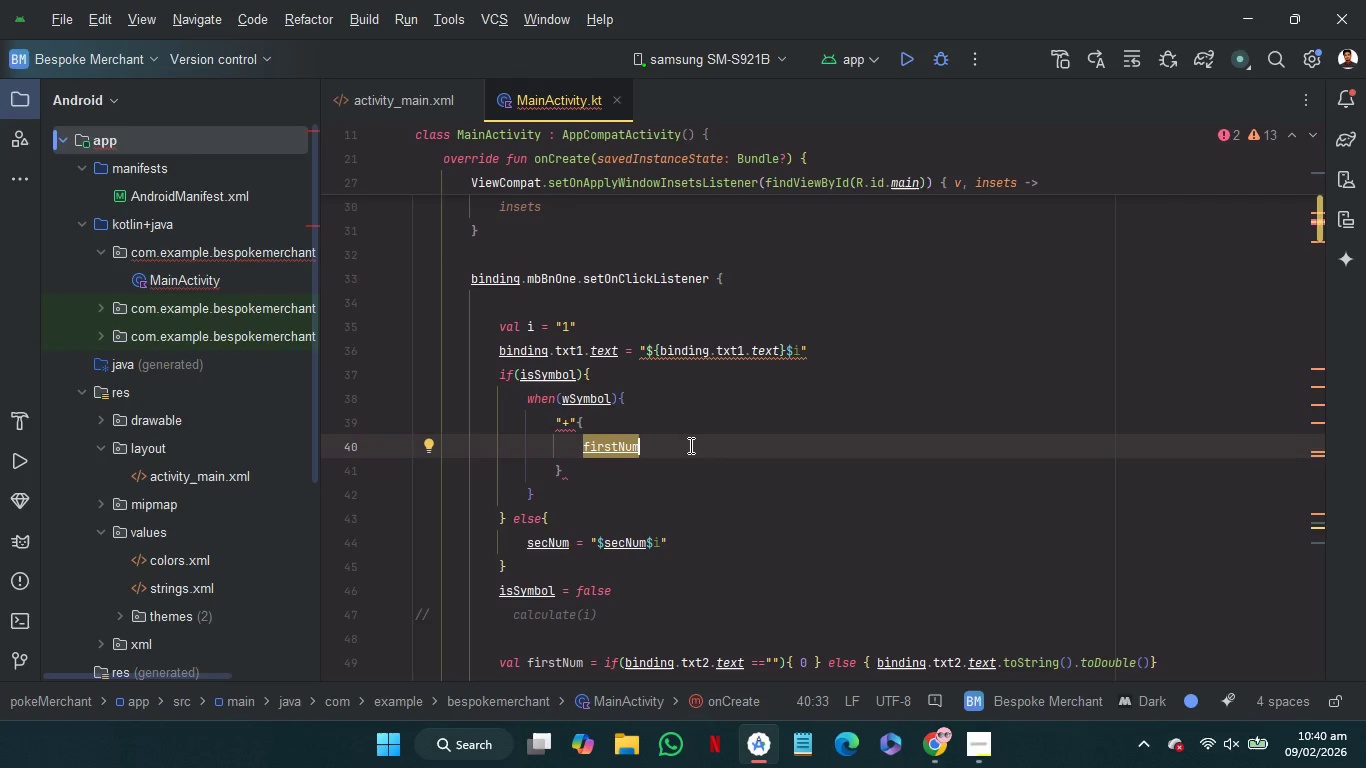 
key(Period)
 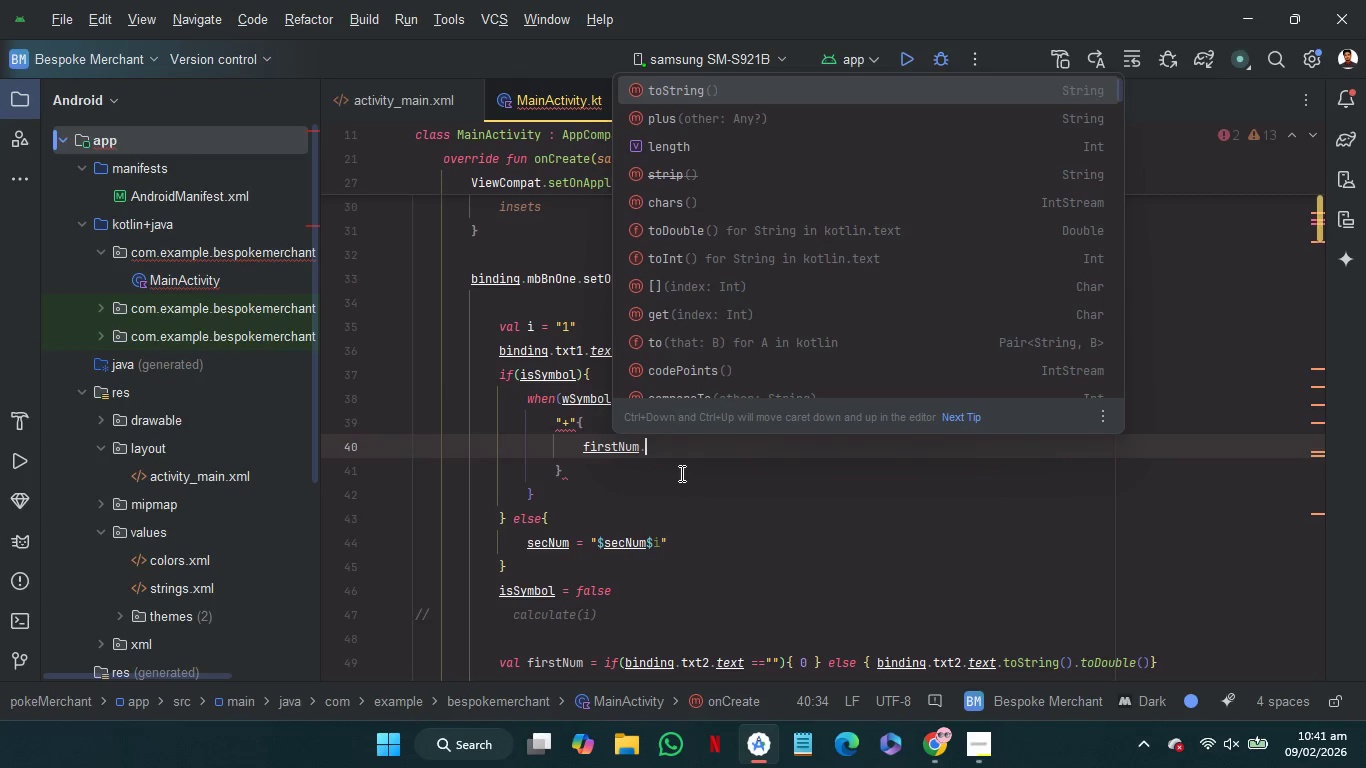 
wait(71.38)
 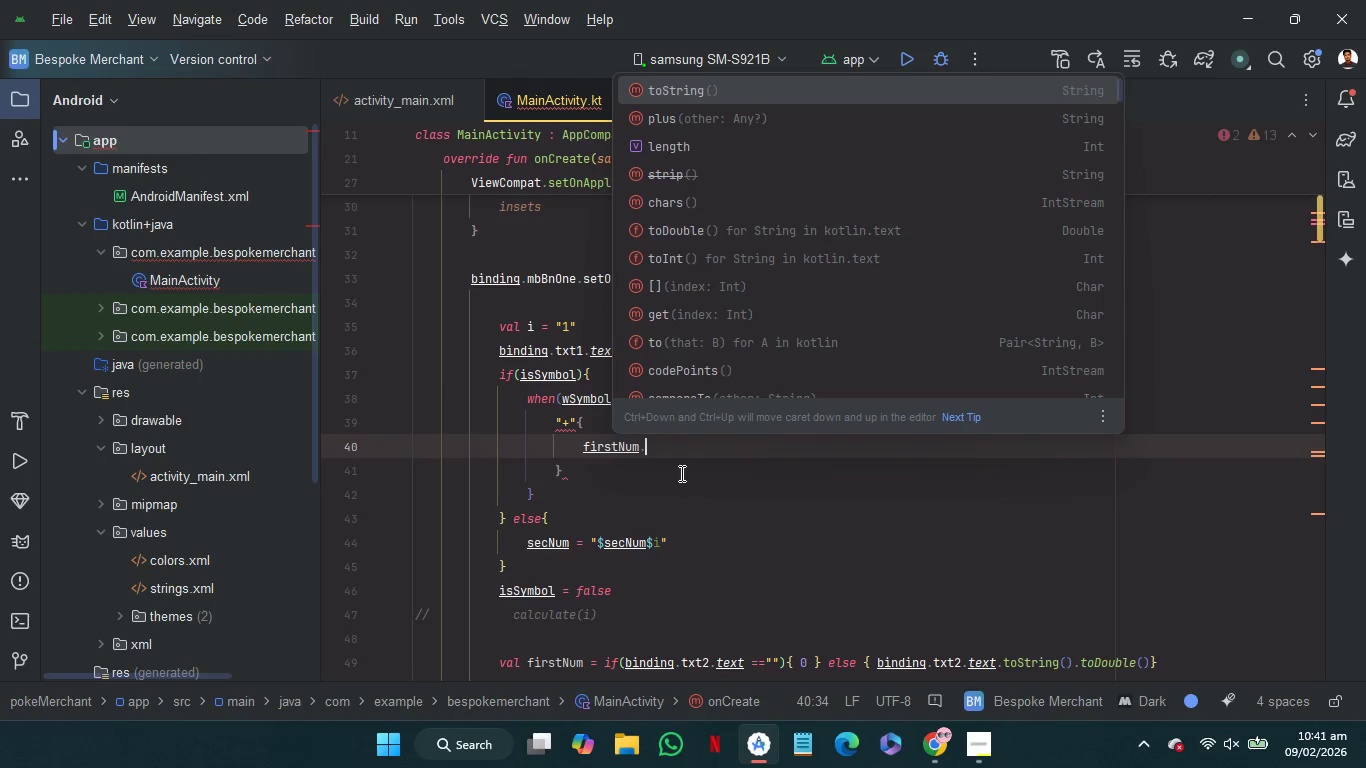 
double_click([542, 547])
 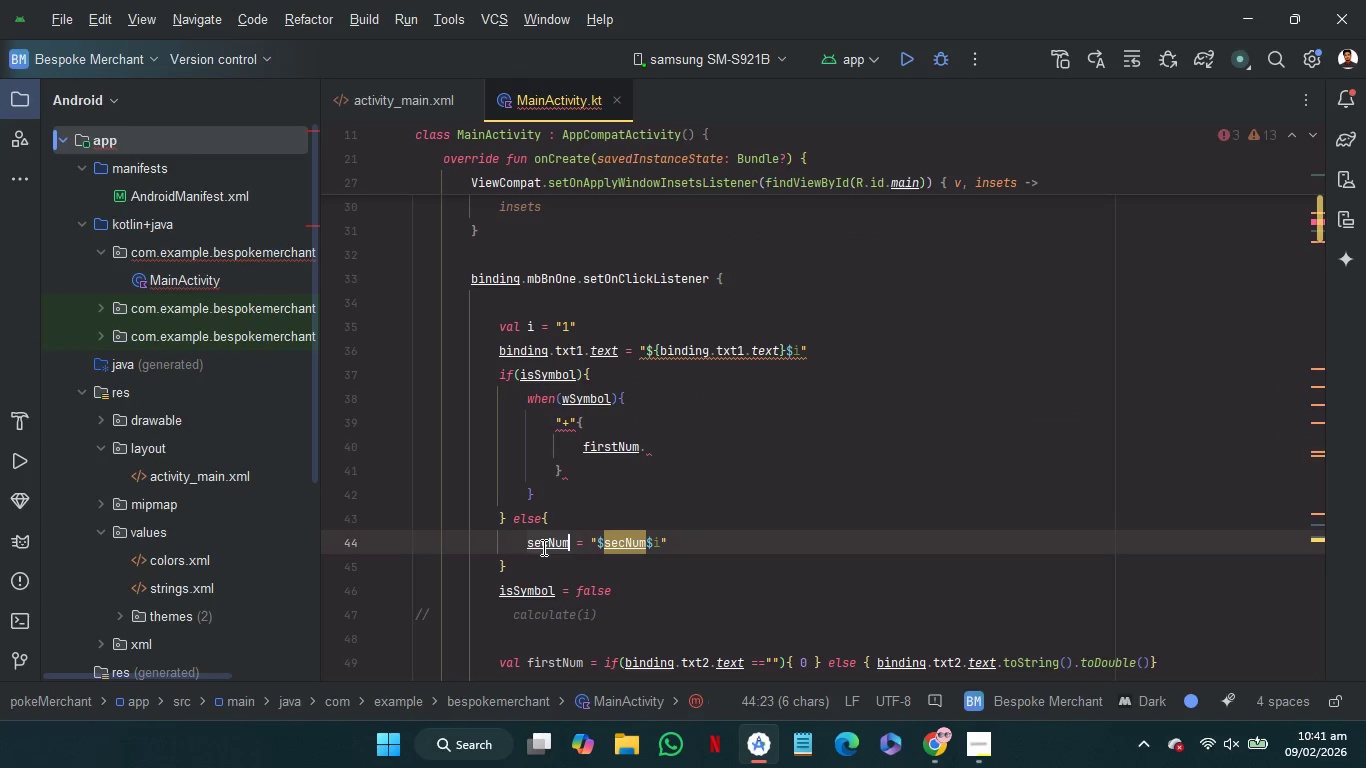 
key(F)
 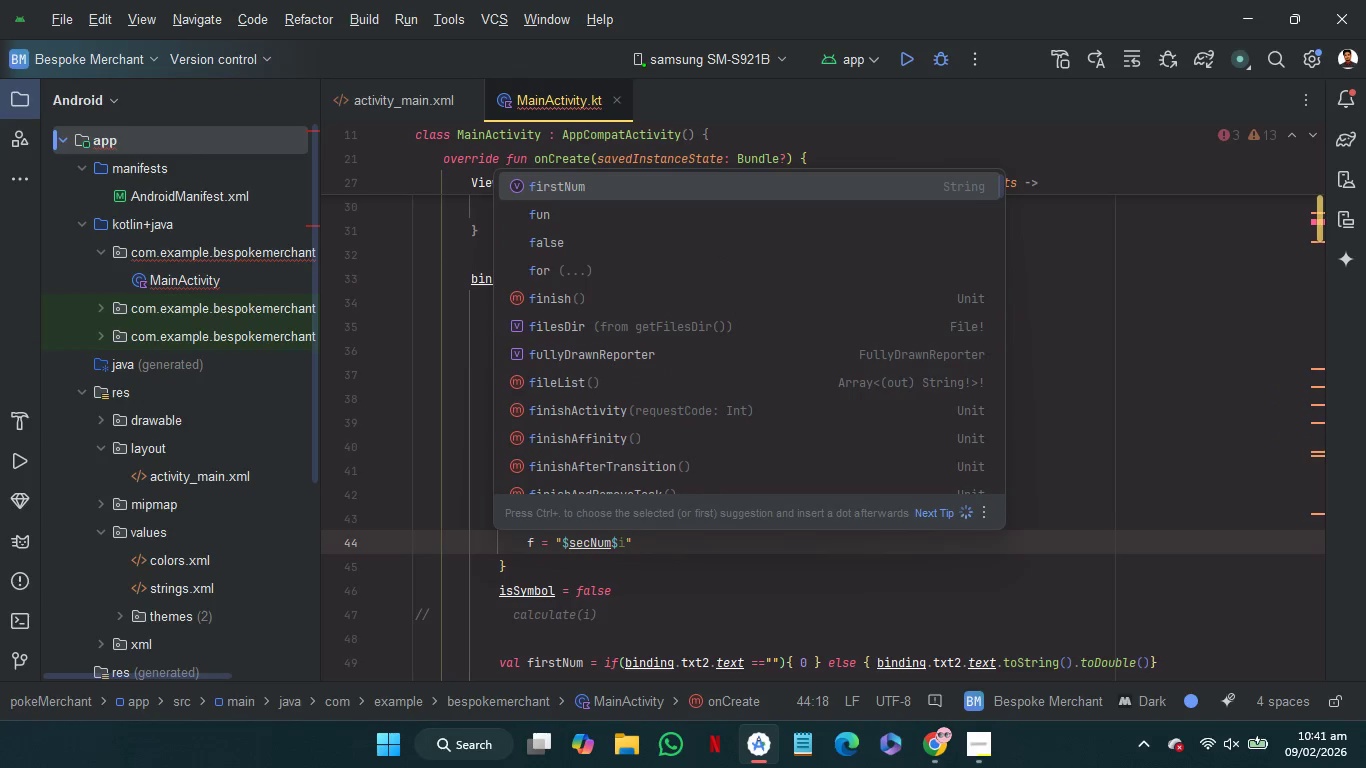 
key(Enter)
 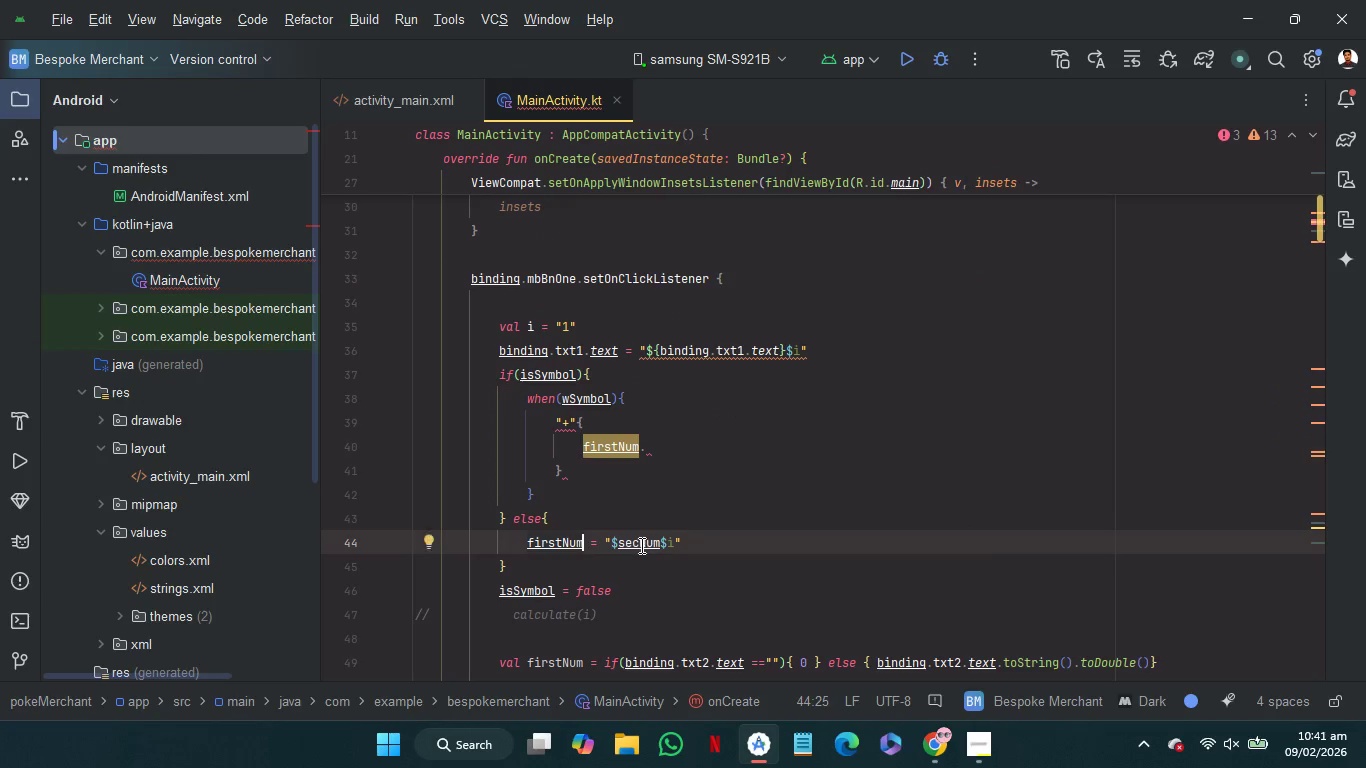 
double_click([640, 545])
 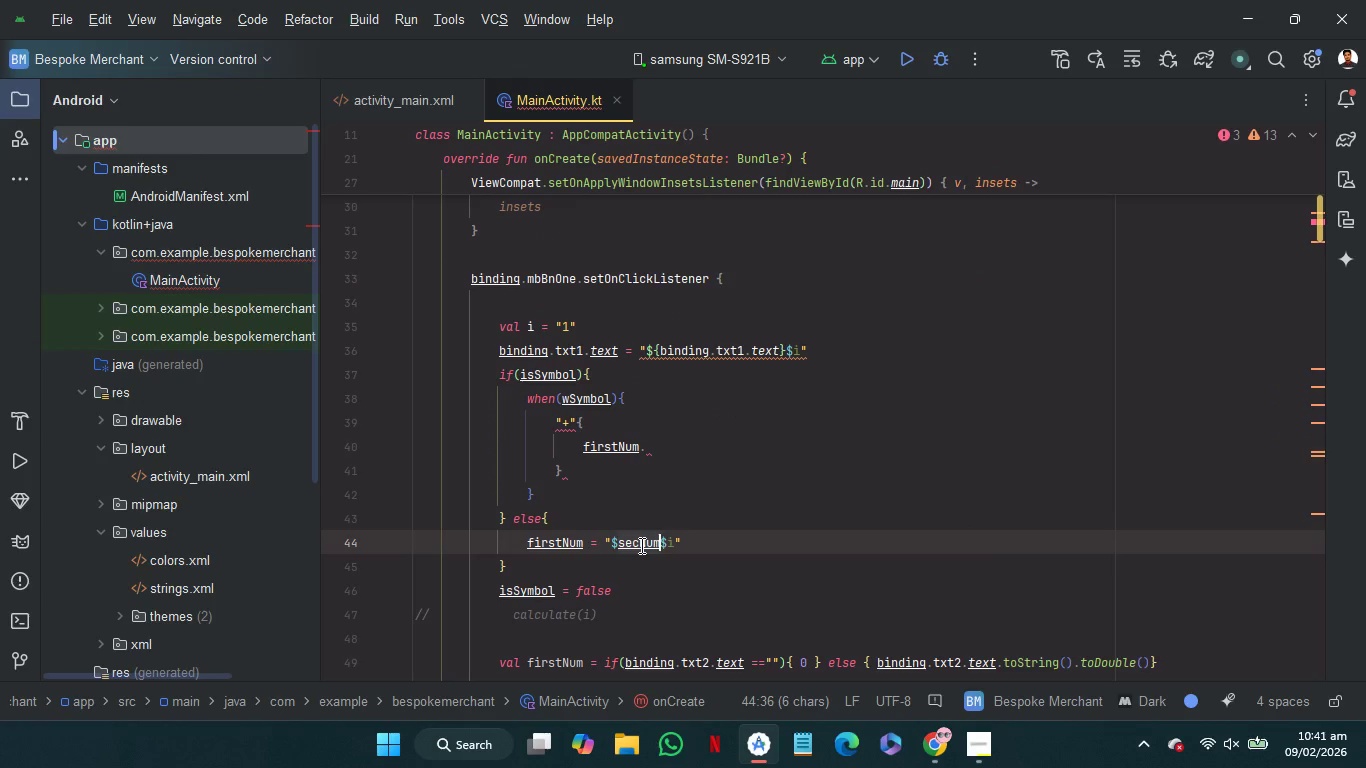 
key(F)
 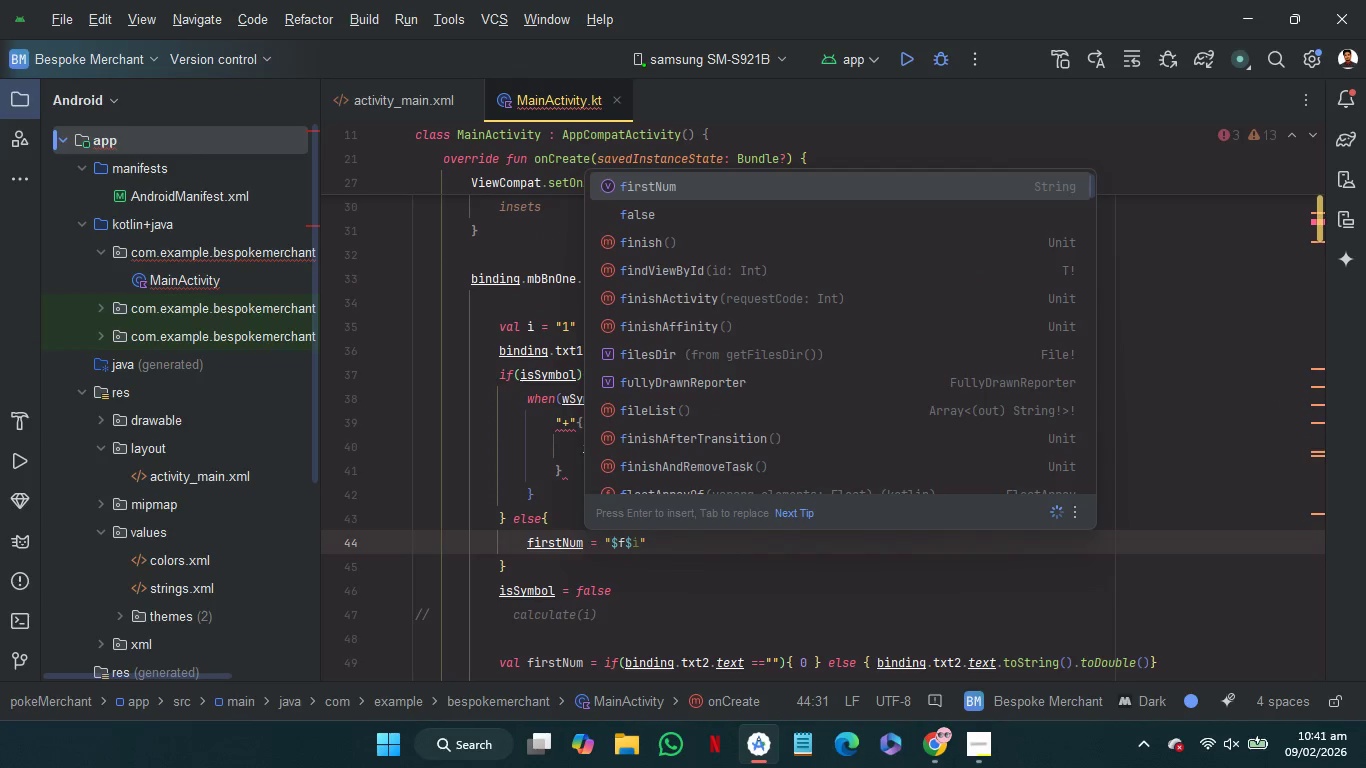 
key(Enter)
 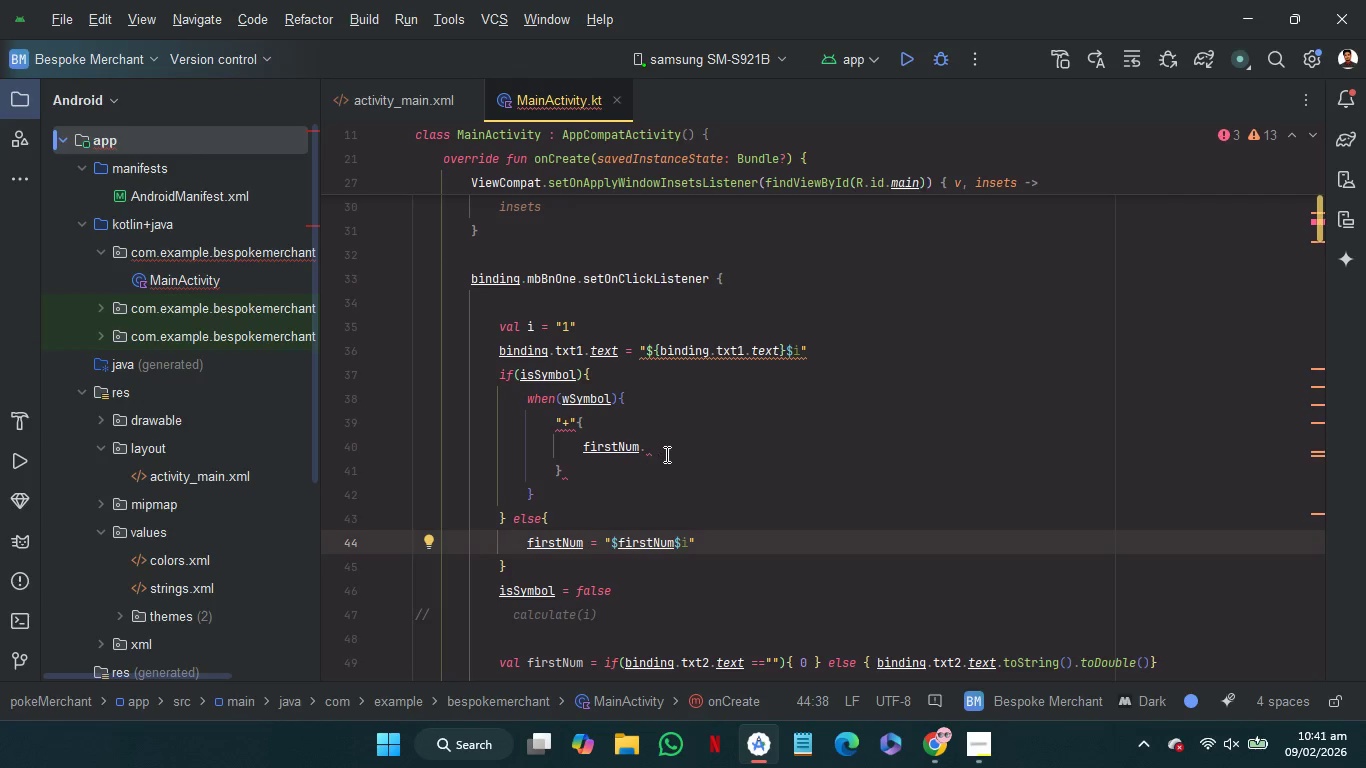 
left_click([673, 450])
 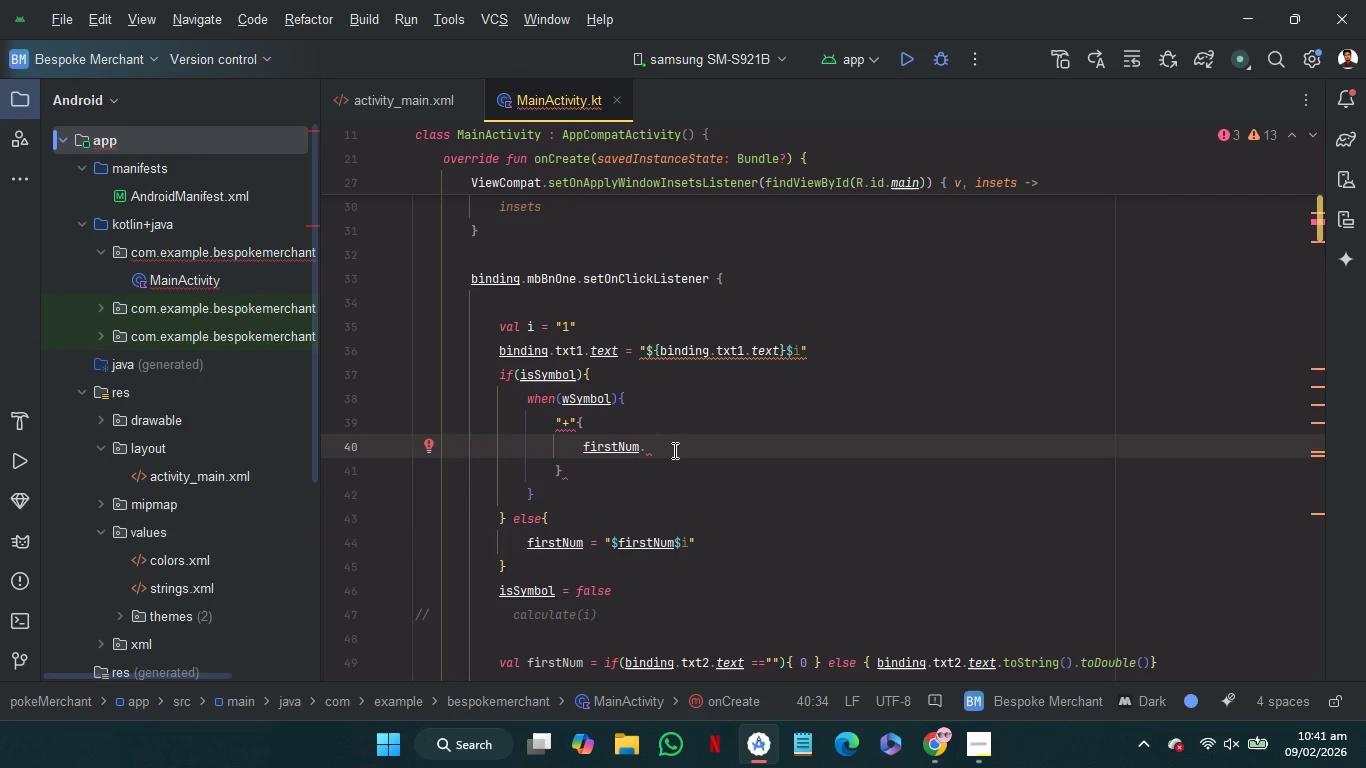 
type(to)
 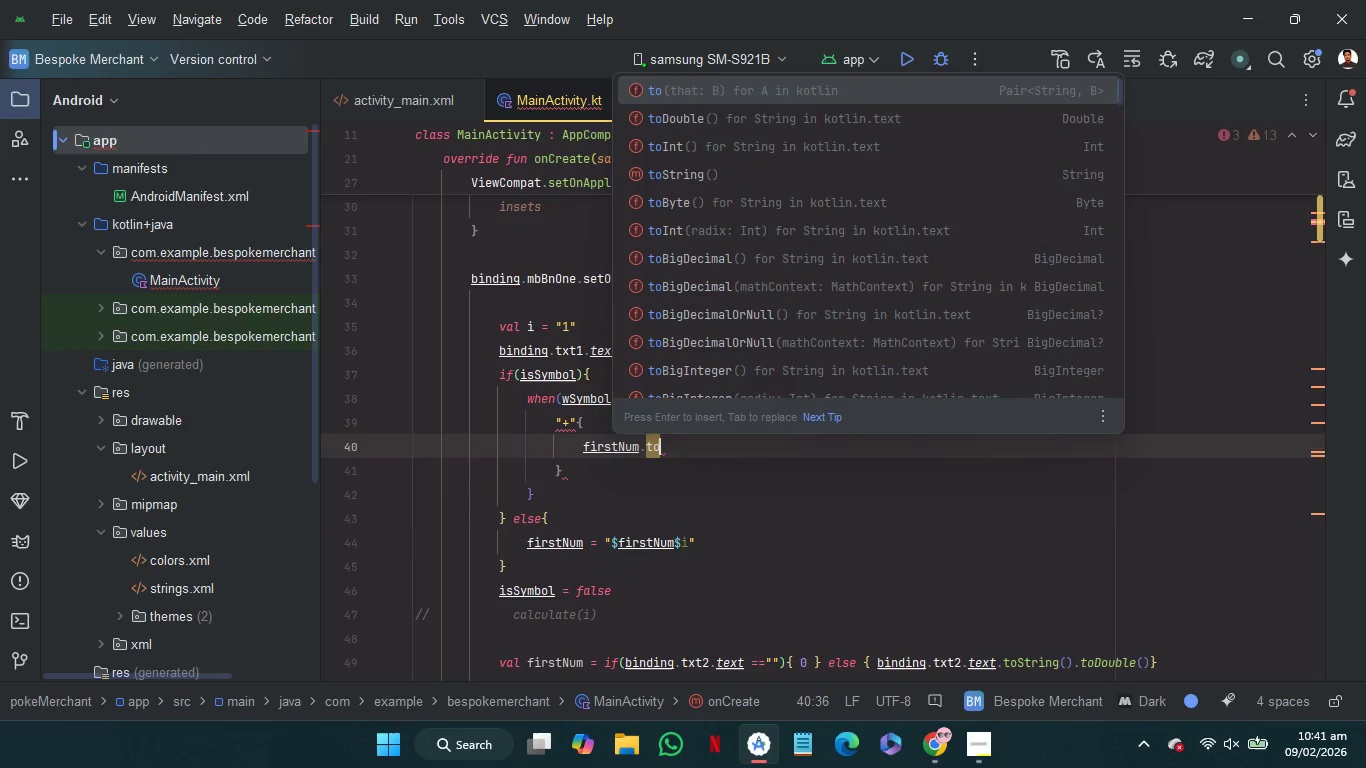 
key(ArrowDown)
 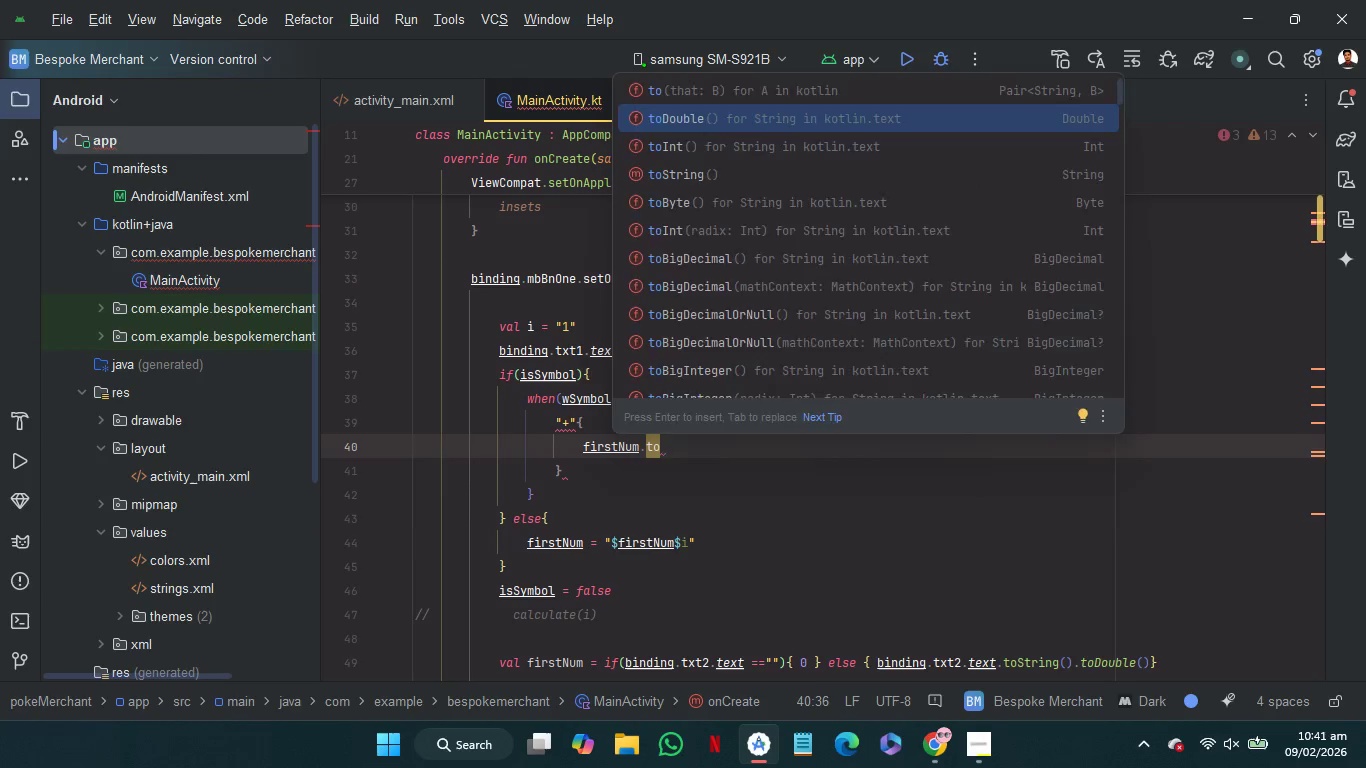 
key(Enter)
 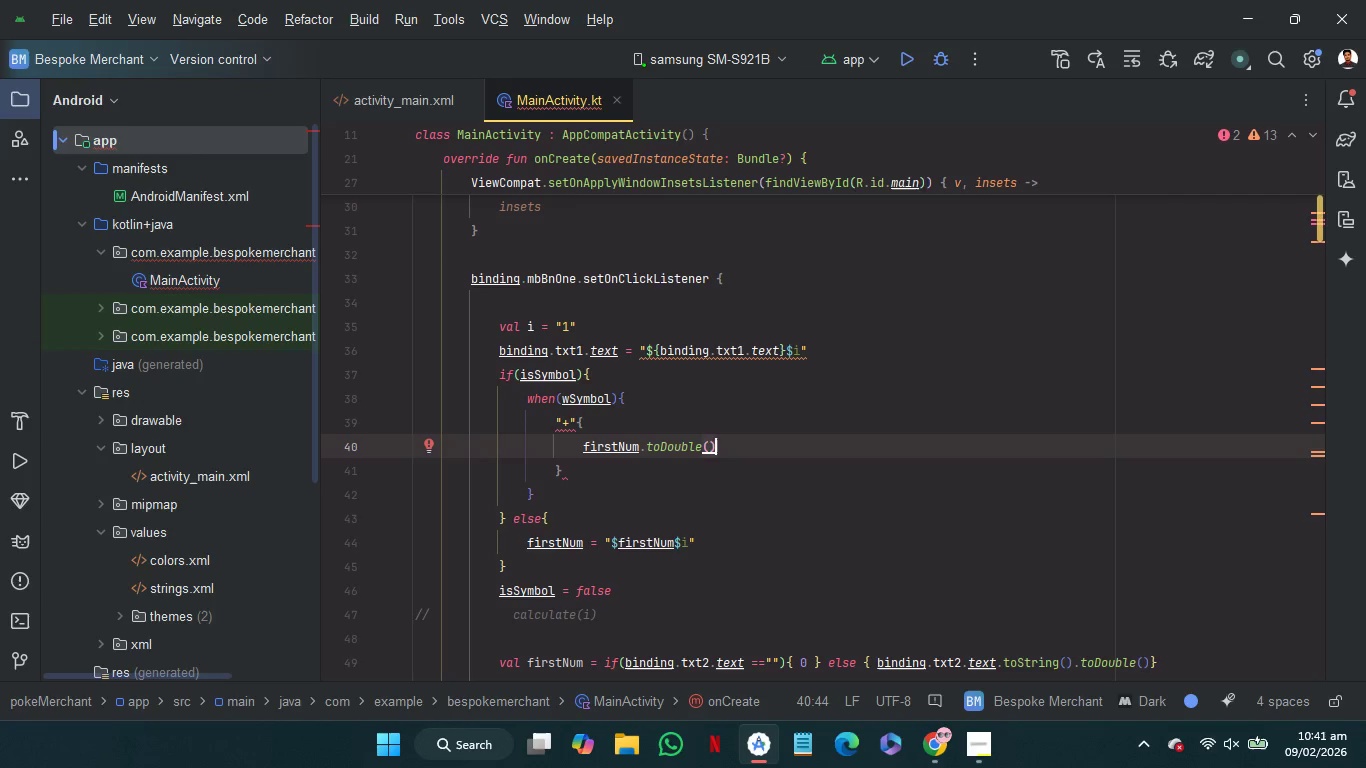 
key(Space)
 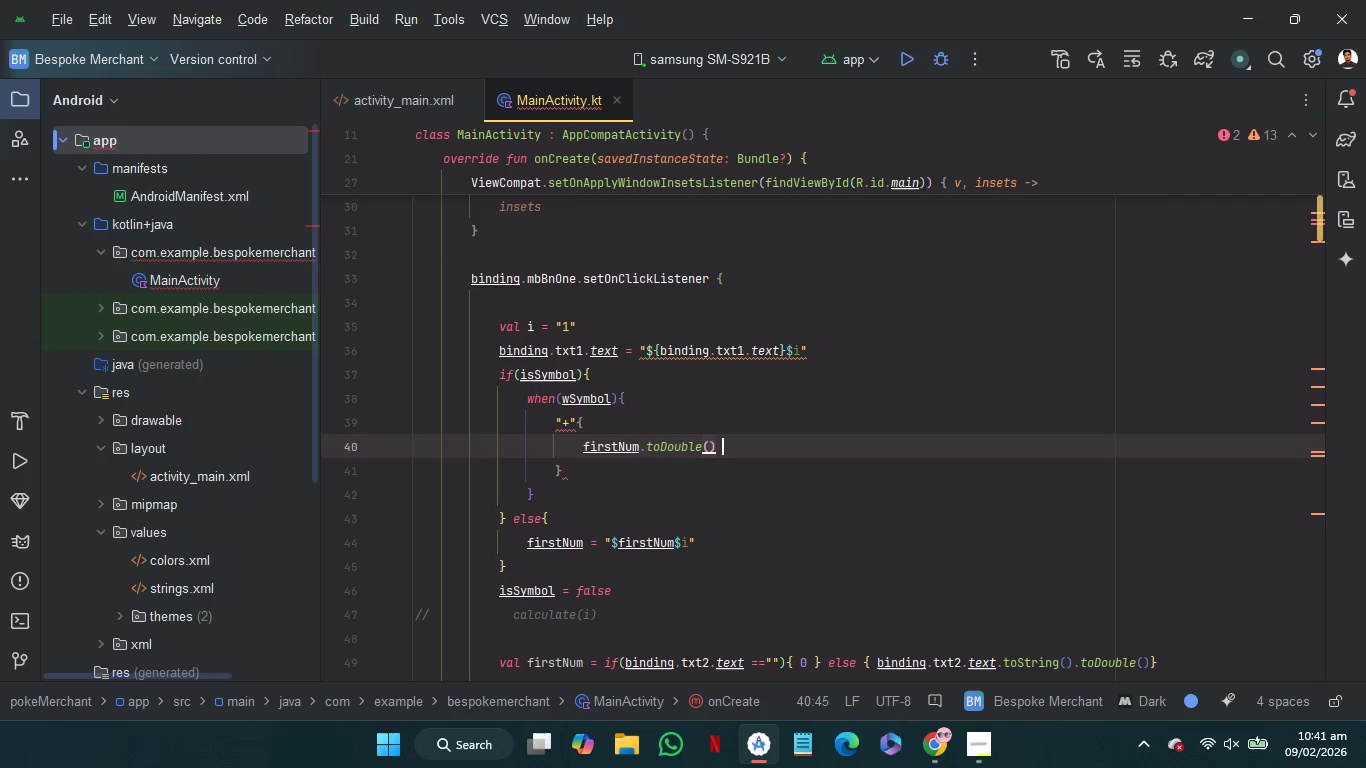 
key(Shift+Equal)
 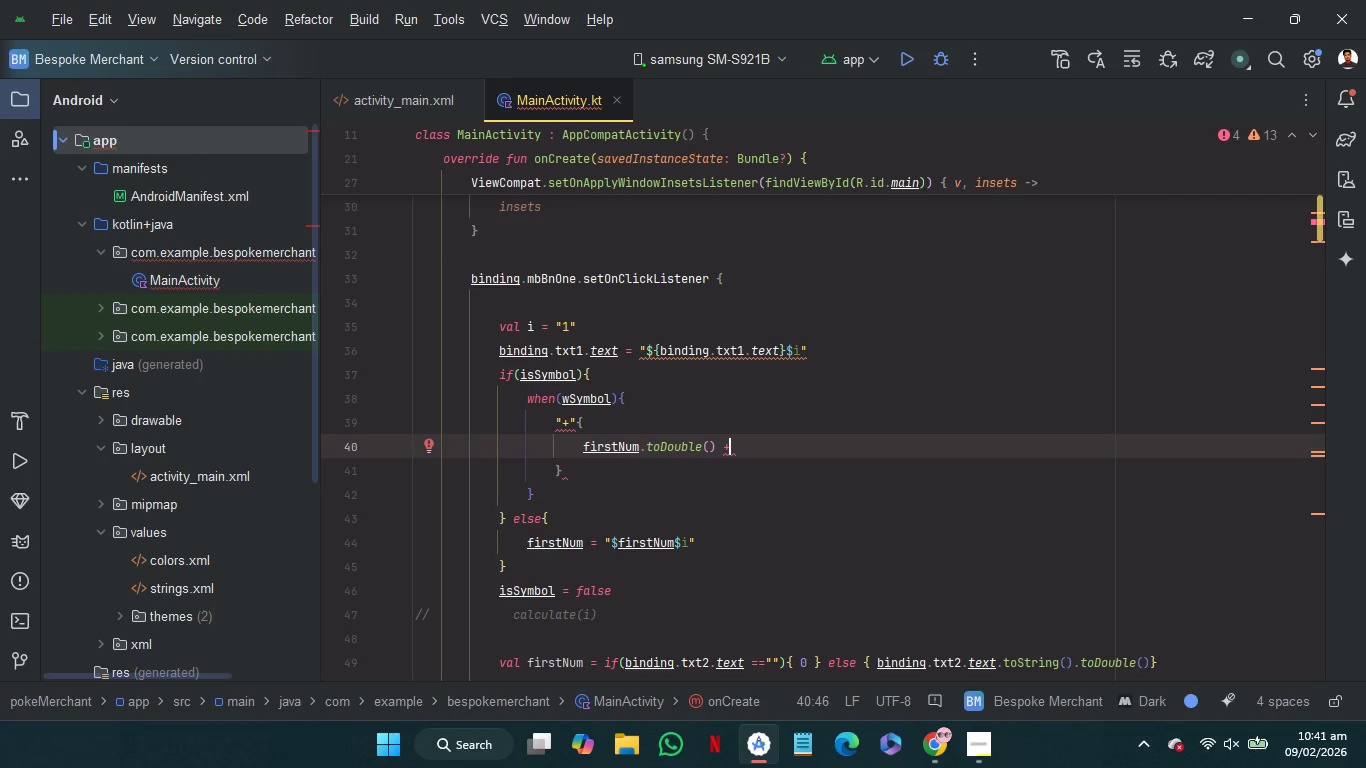 
key(Space)
 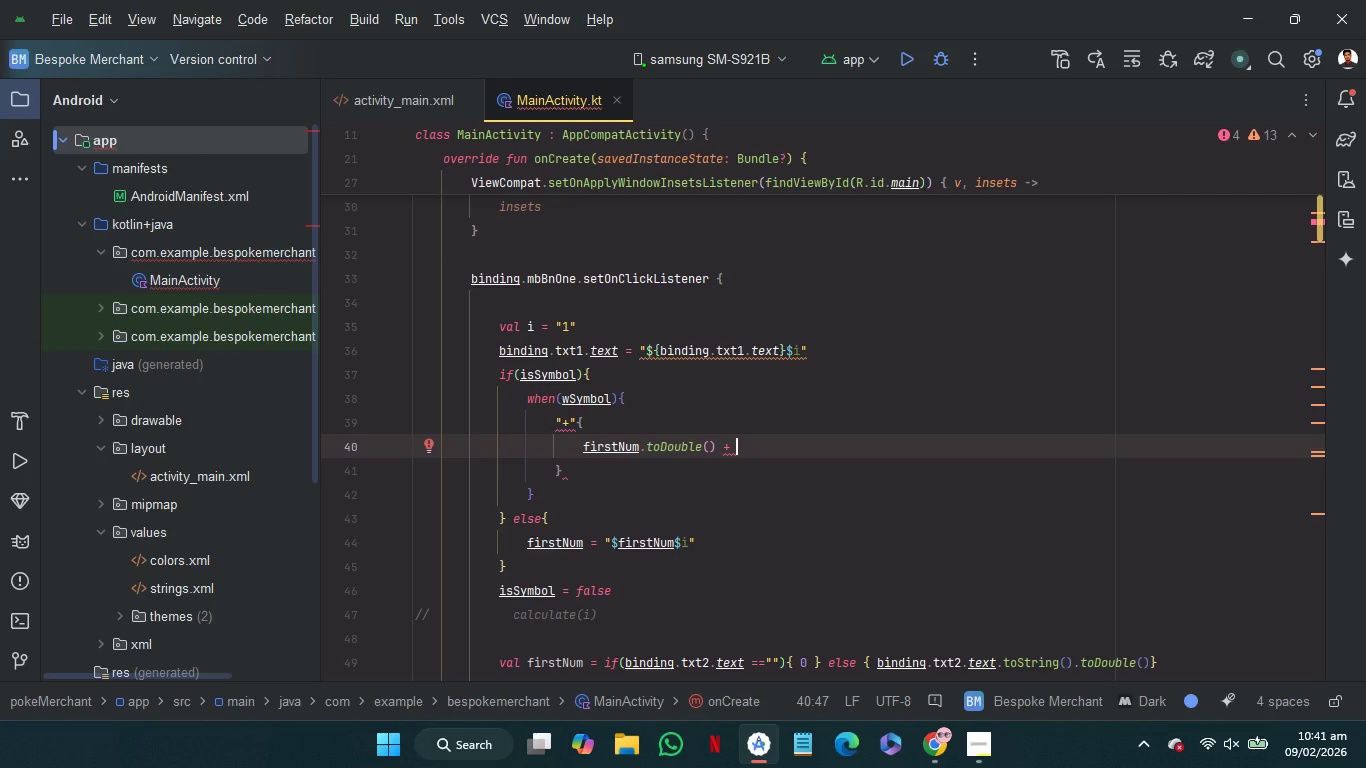 
key(S)
 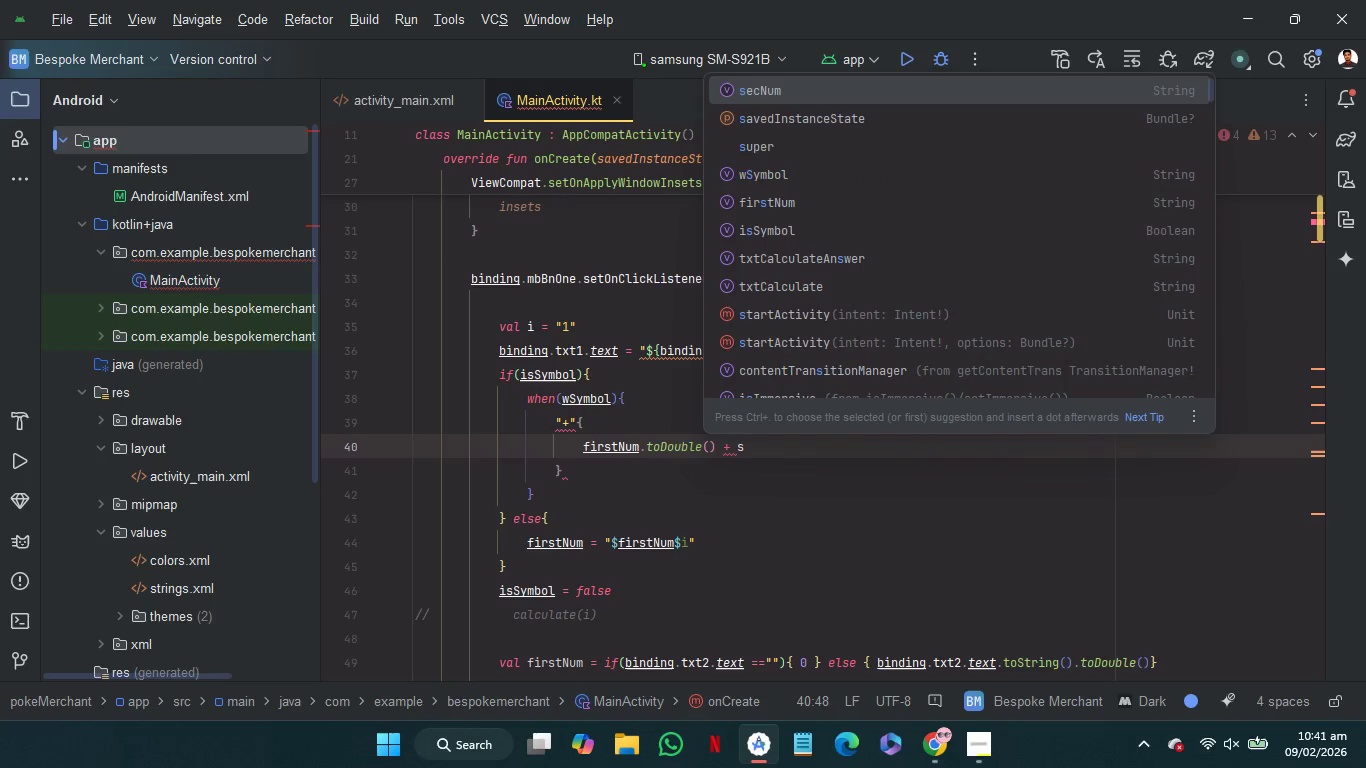 
key(Enter)
 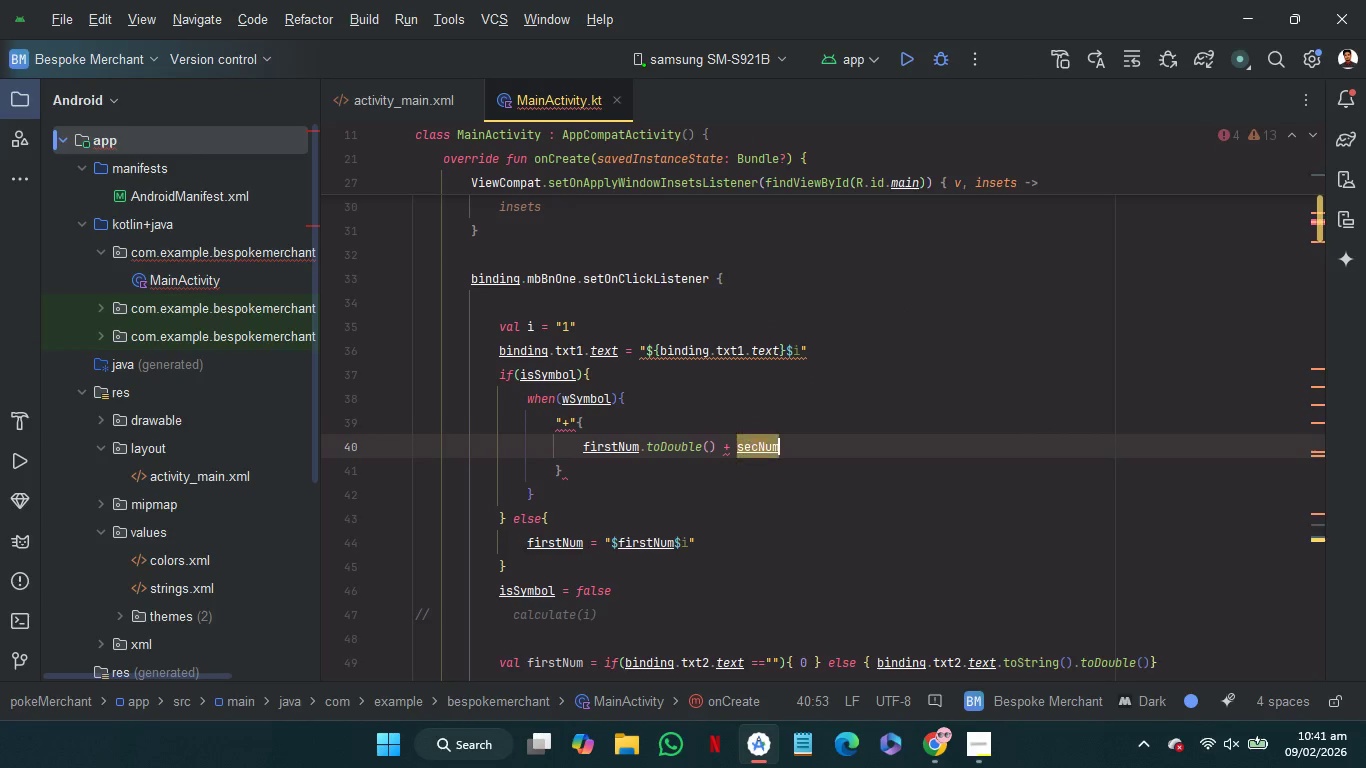 
key(Enter)
 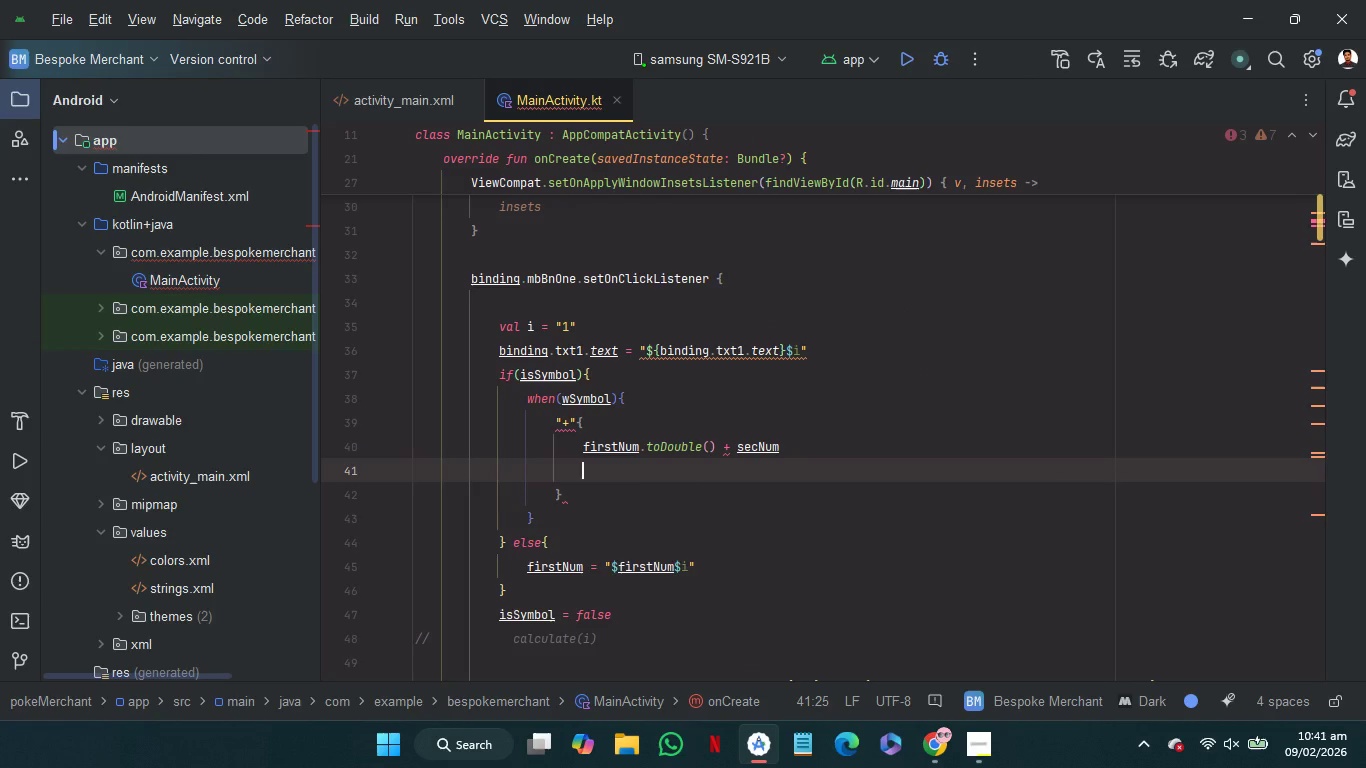 
key(Backspace)
 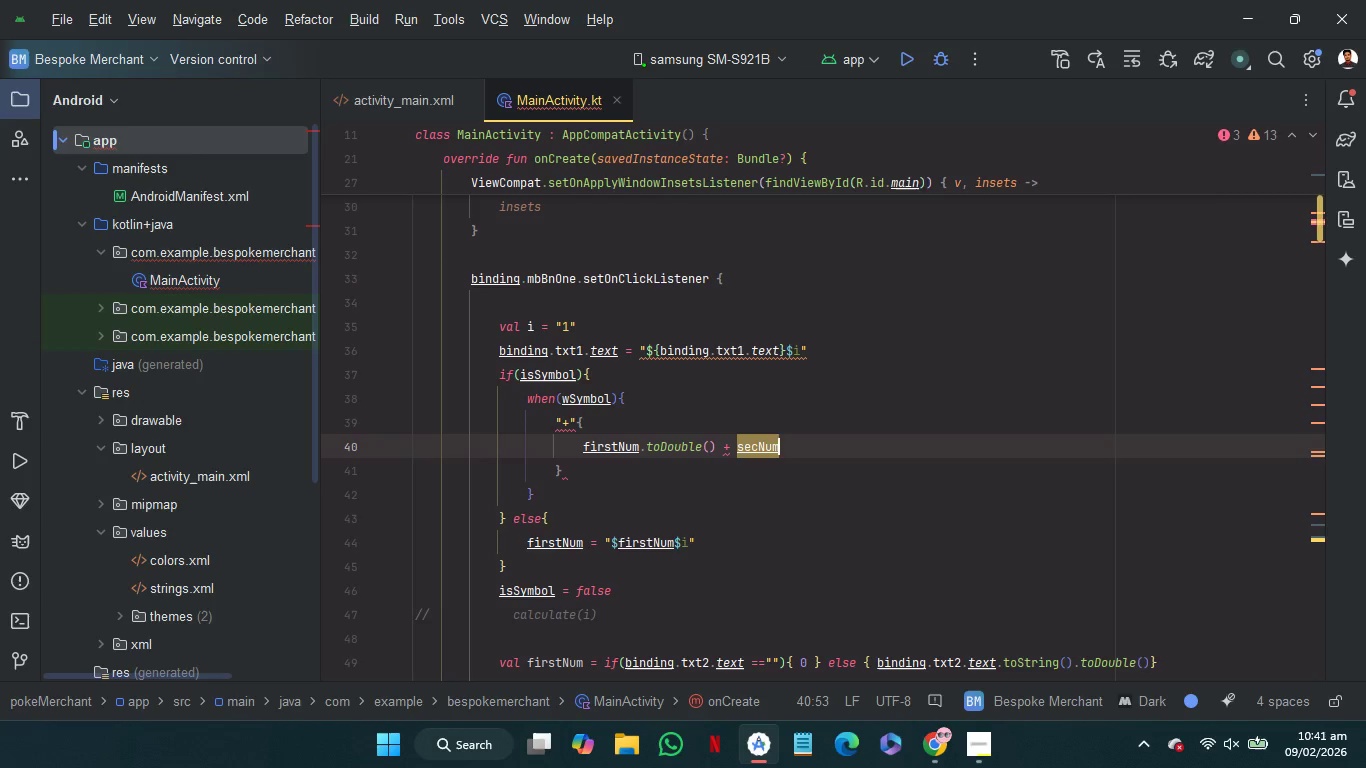 
key(Period)
 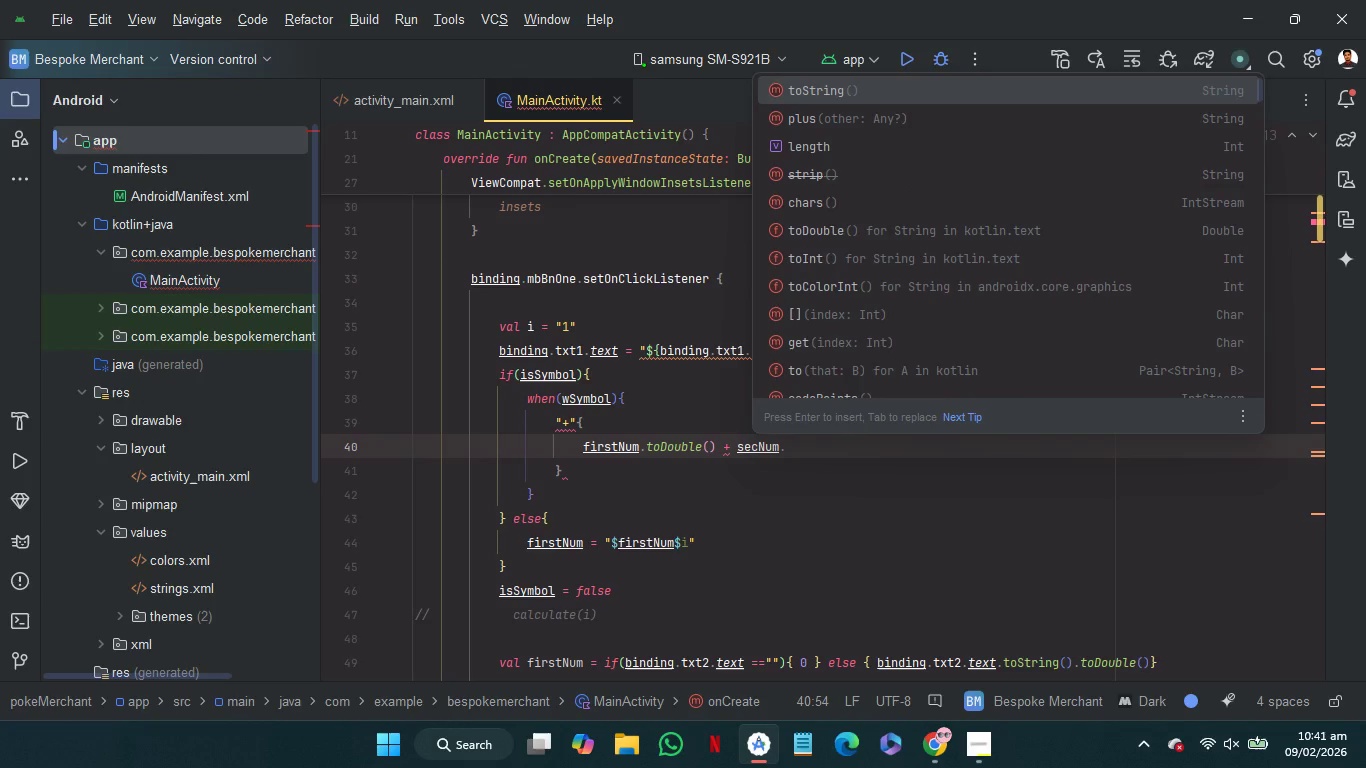 
key(ArrowDown)
 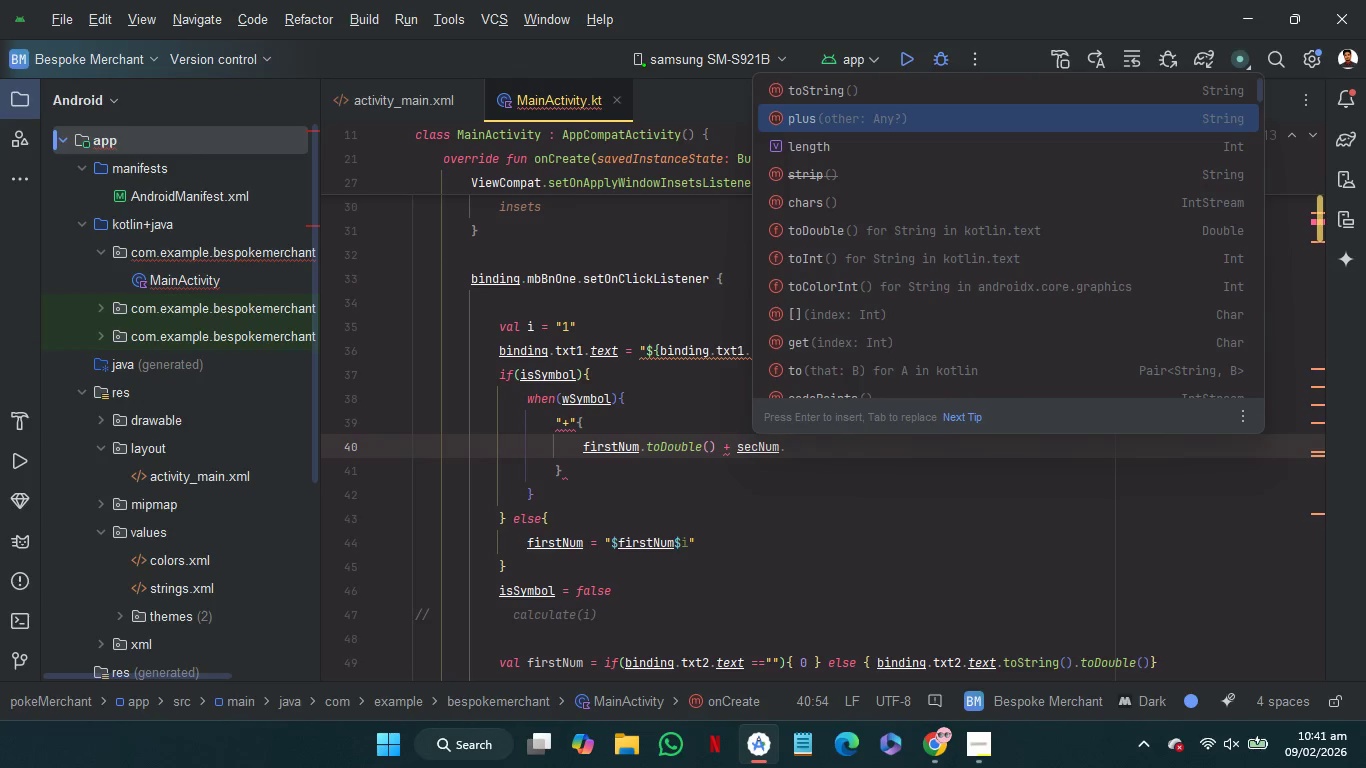 
key(ArrowDown)
 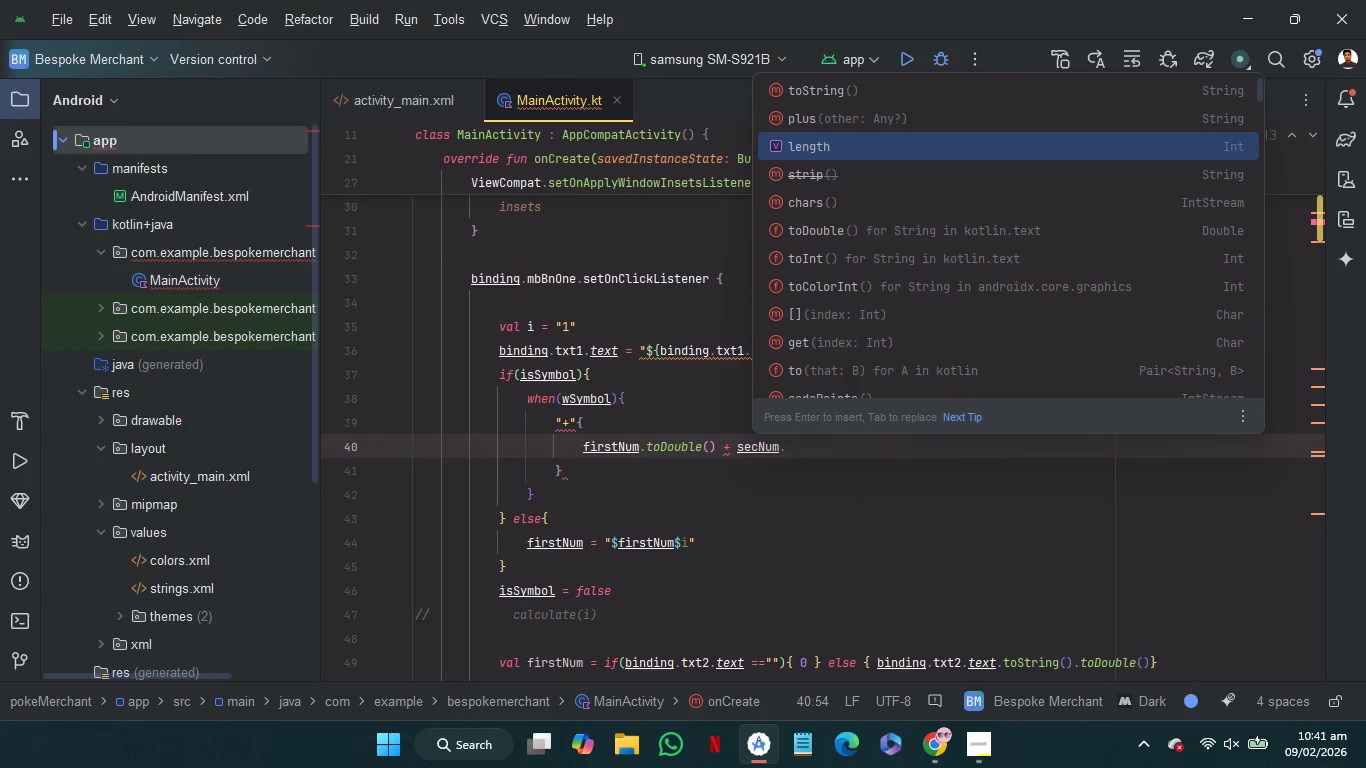 
key(ArrowDown)
 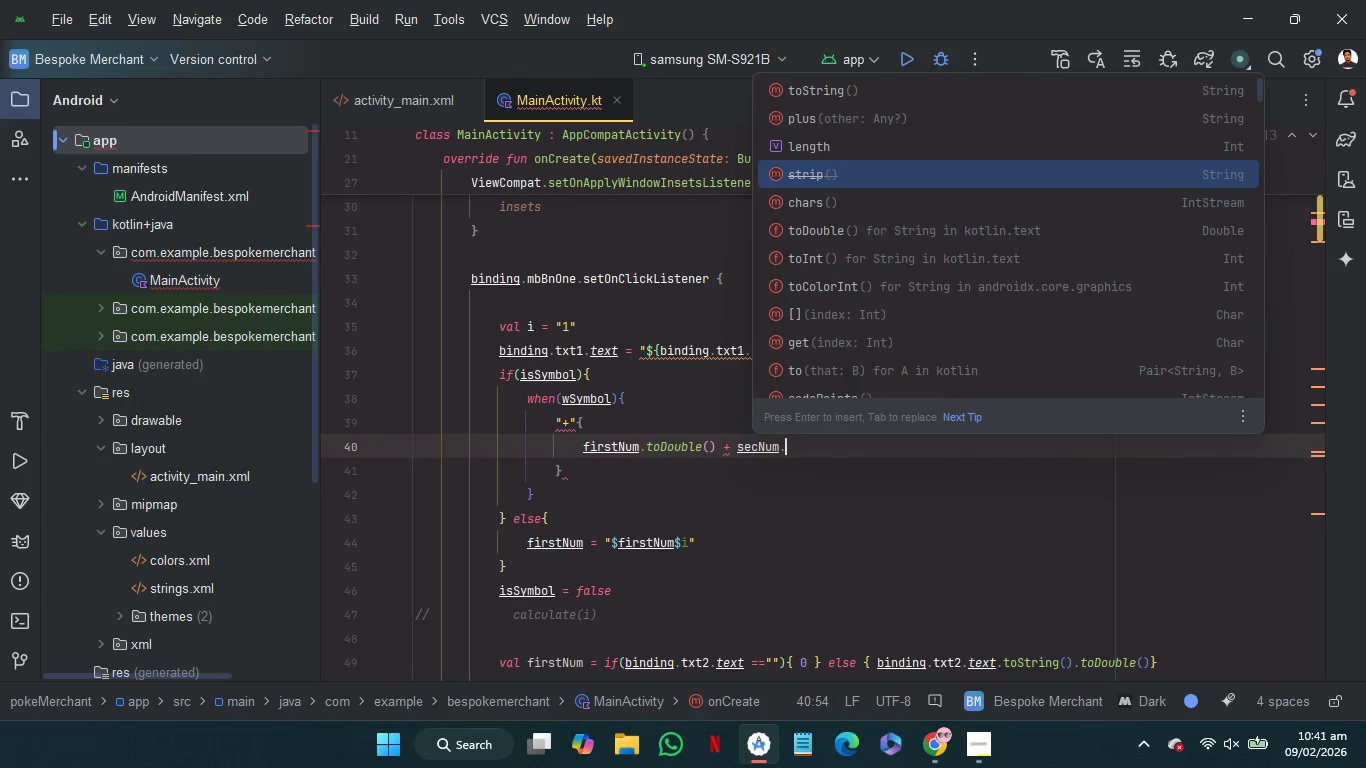 
key(ArrowDown)
 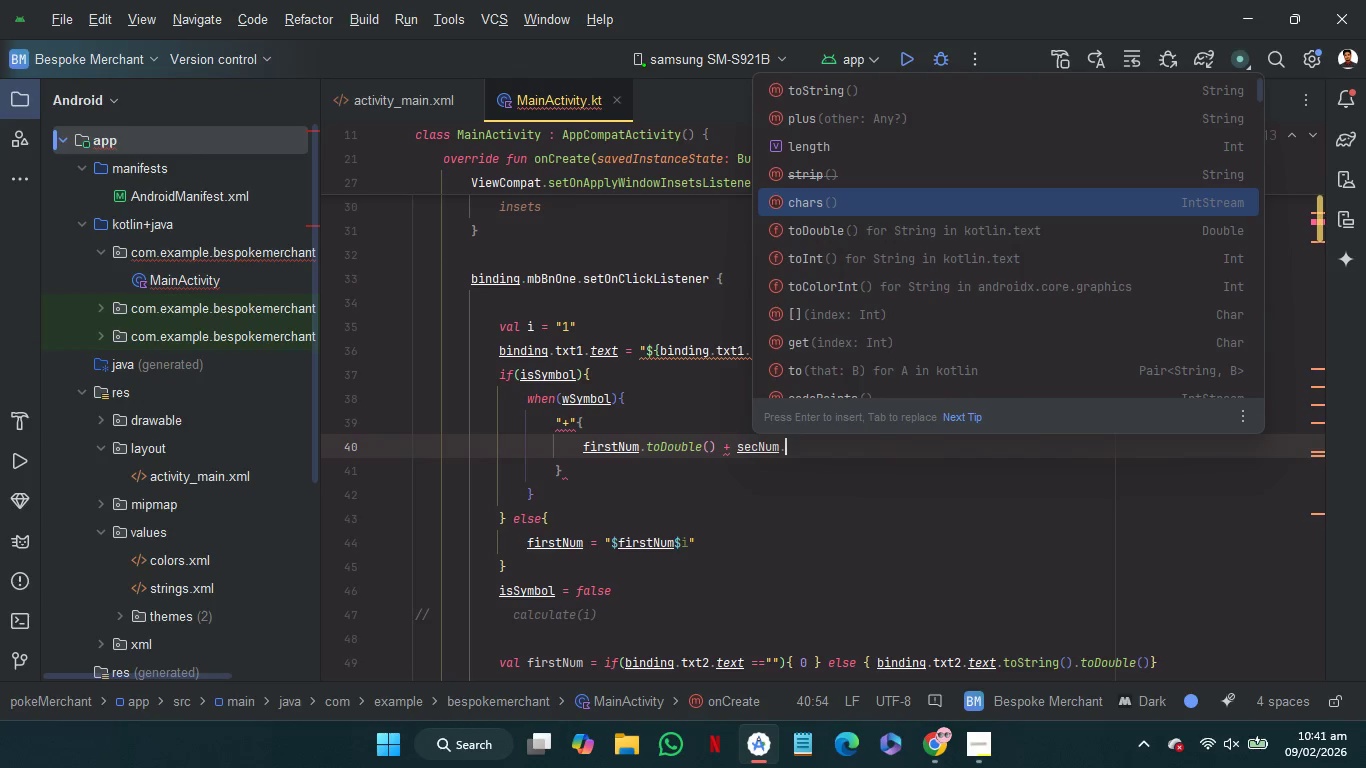 
key(ArrowDown)
 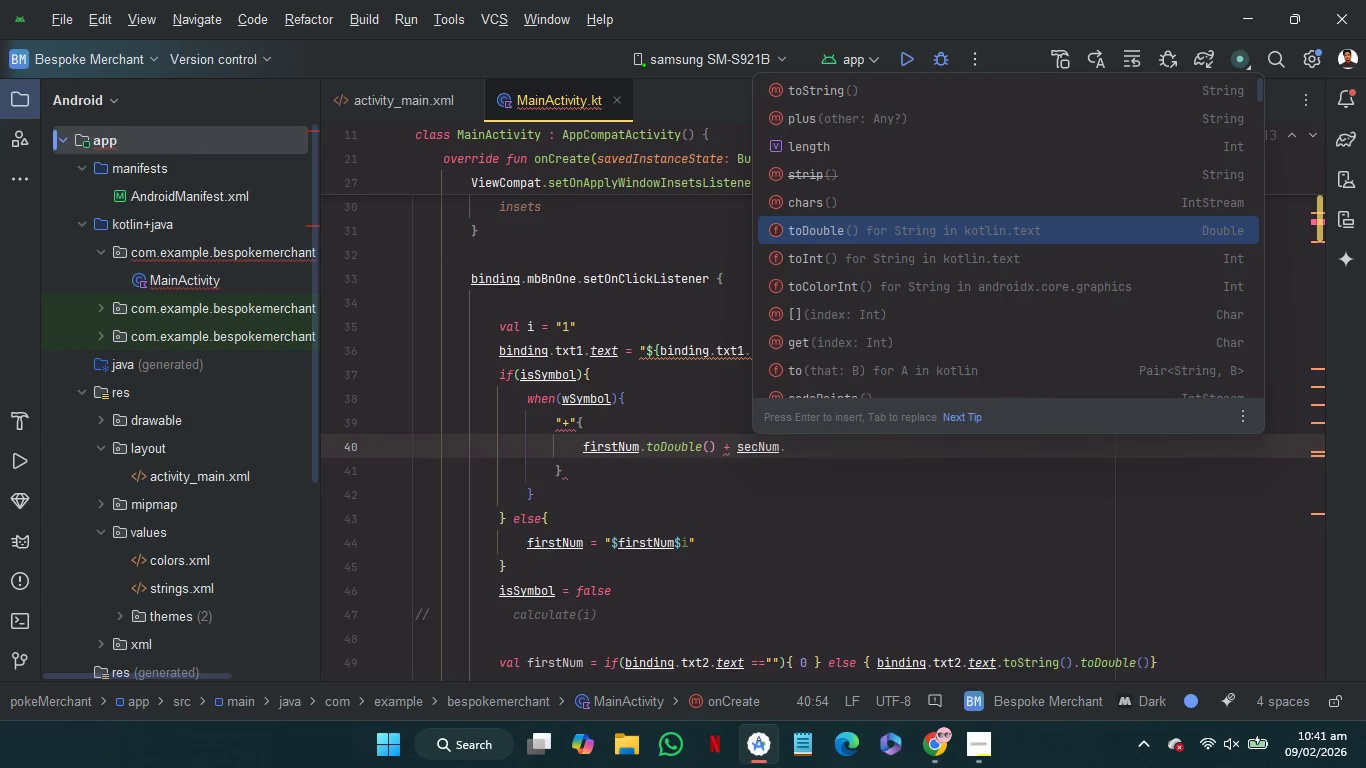 
key(Enter)
 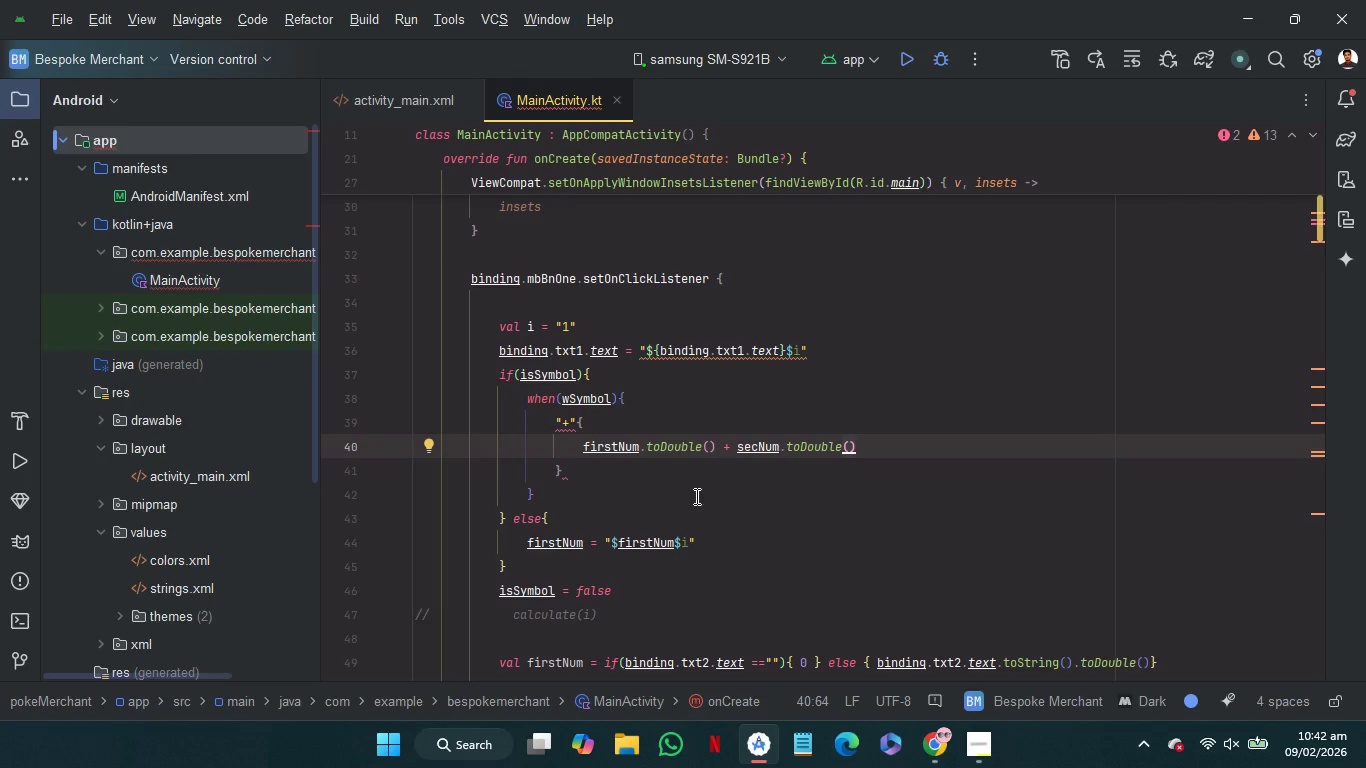 
wait(16.11)
 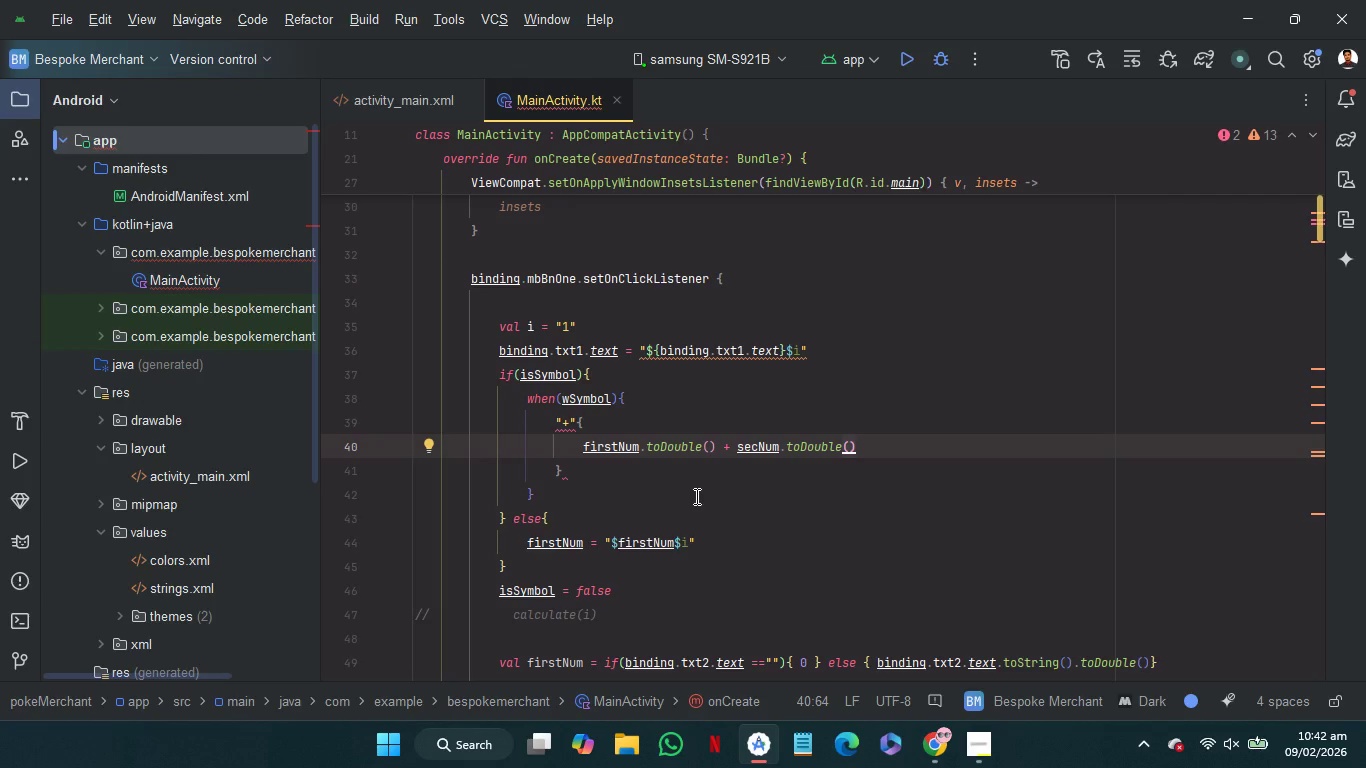 
left_click([585, 458])
 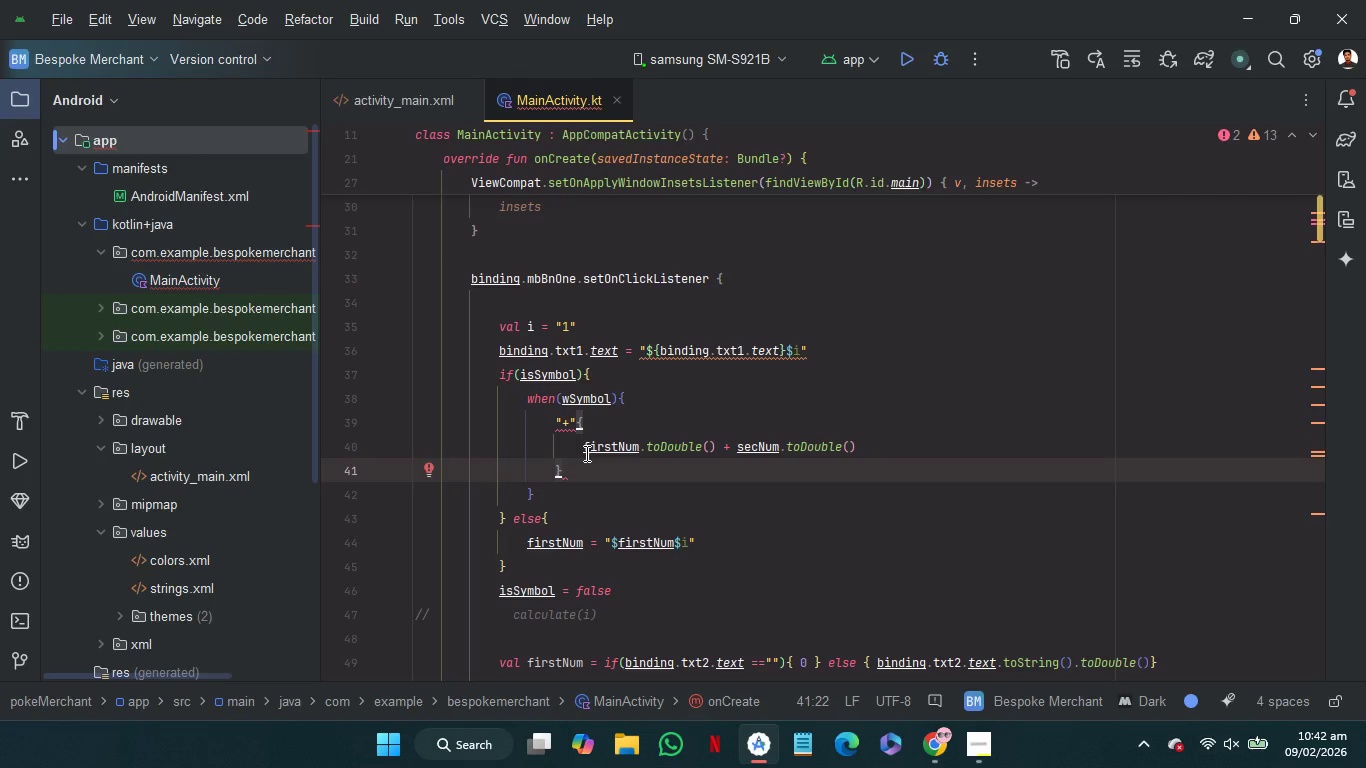 
left_click([585, 453])
 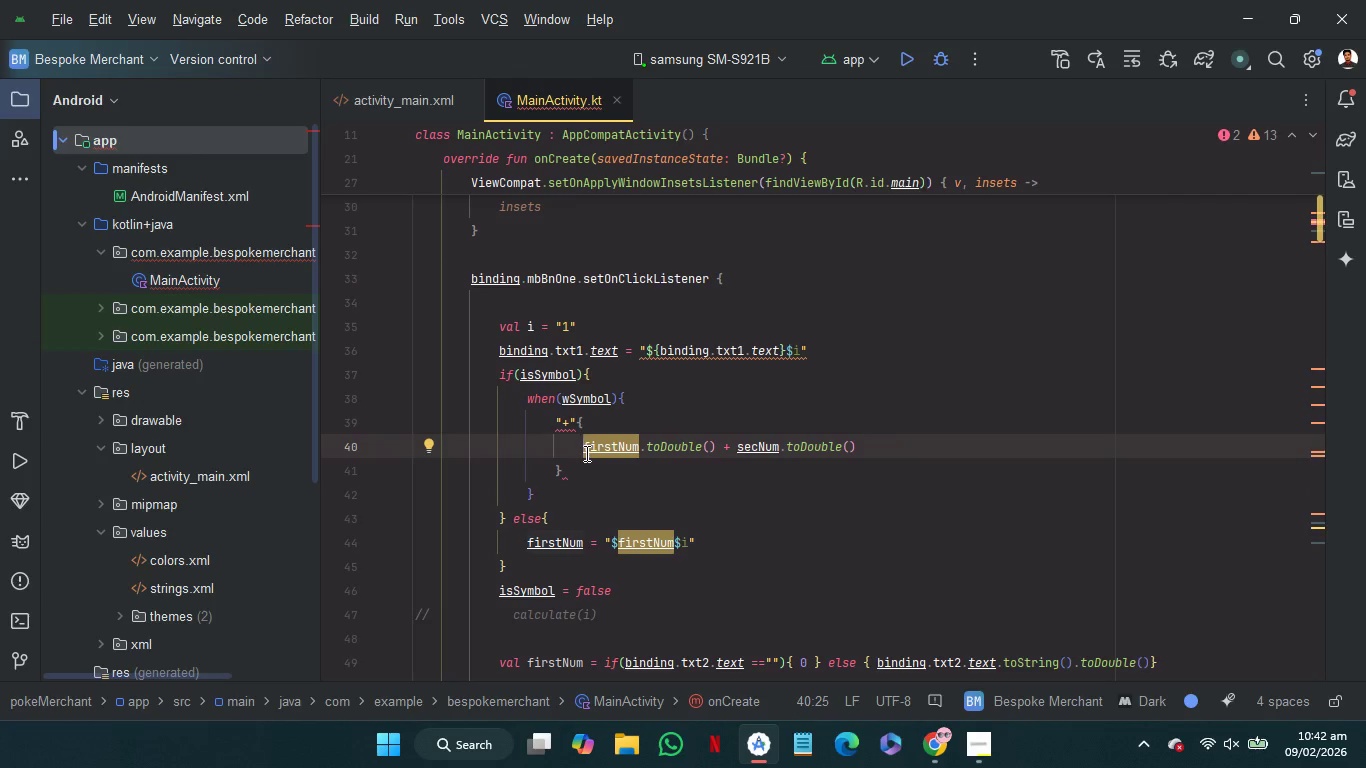 
wait(11.92)
 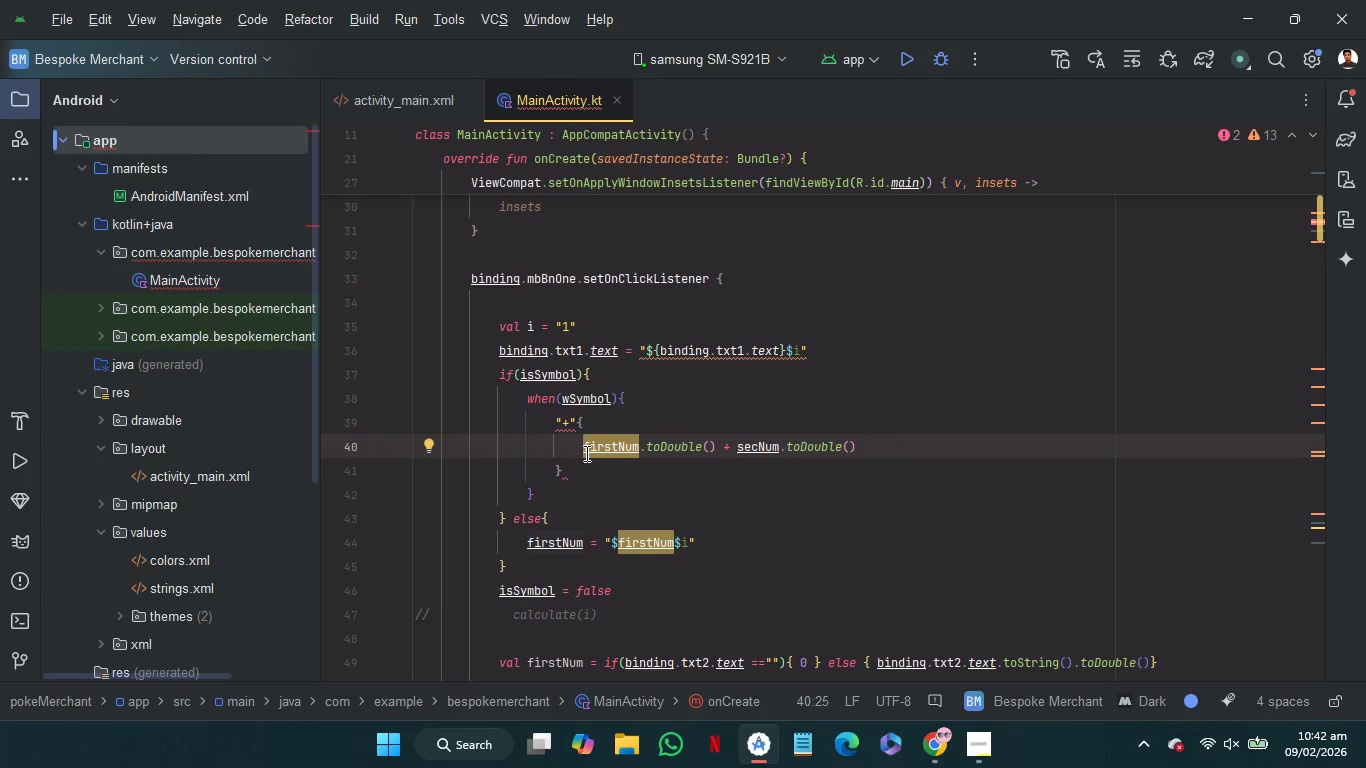 
left_click([793, 724])
 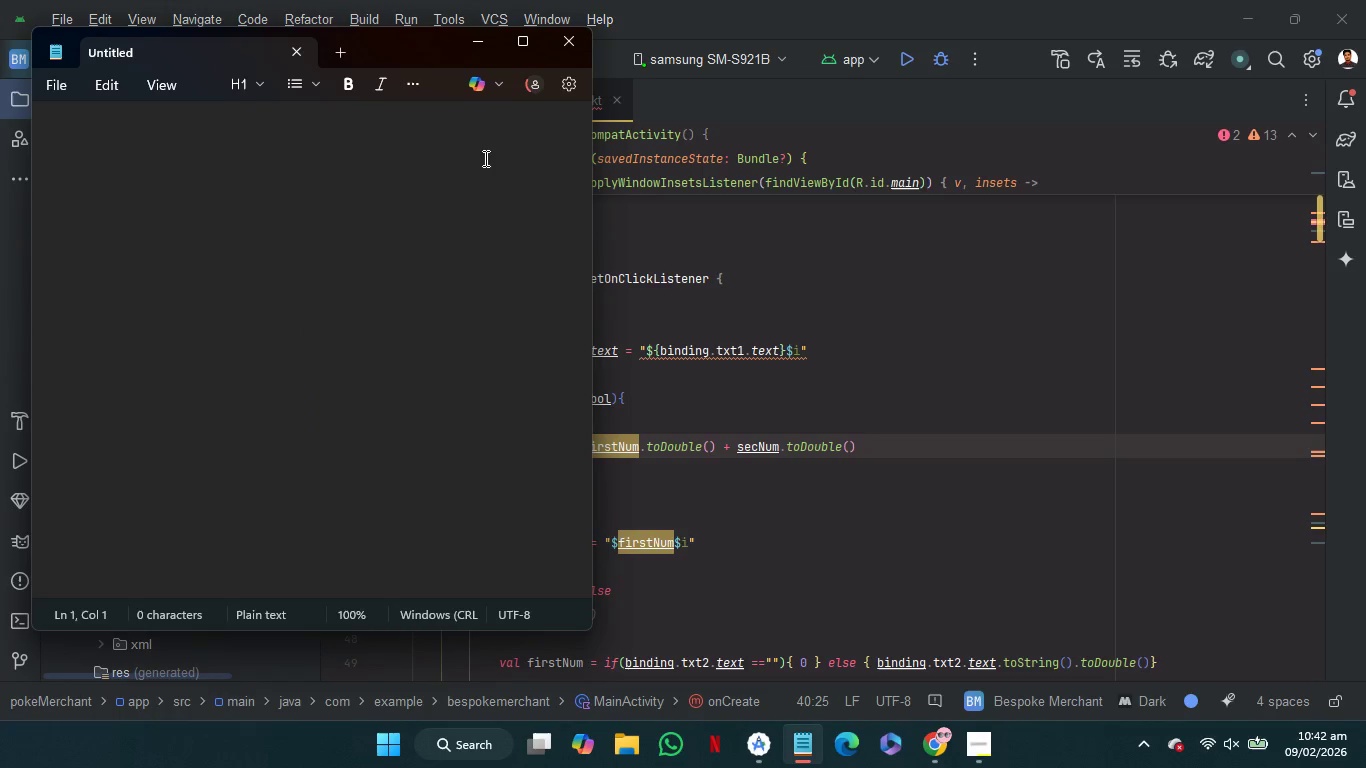 
left_click([402, 152])
 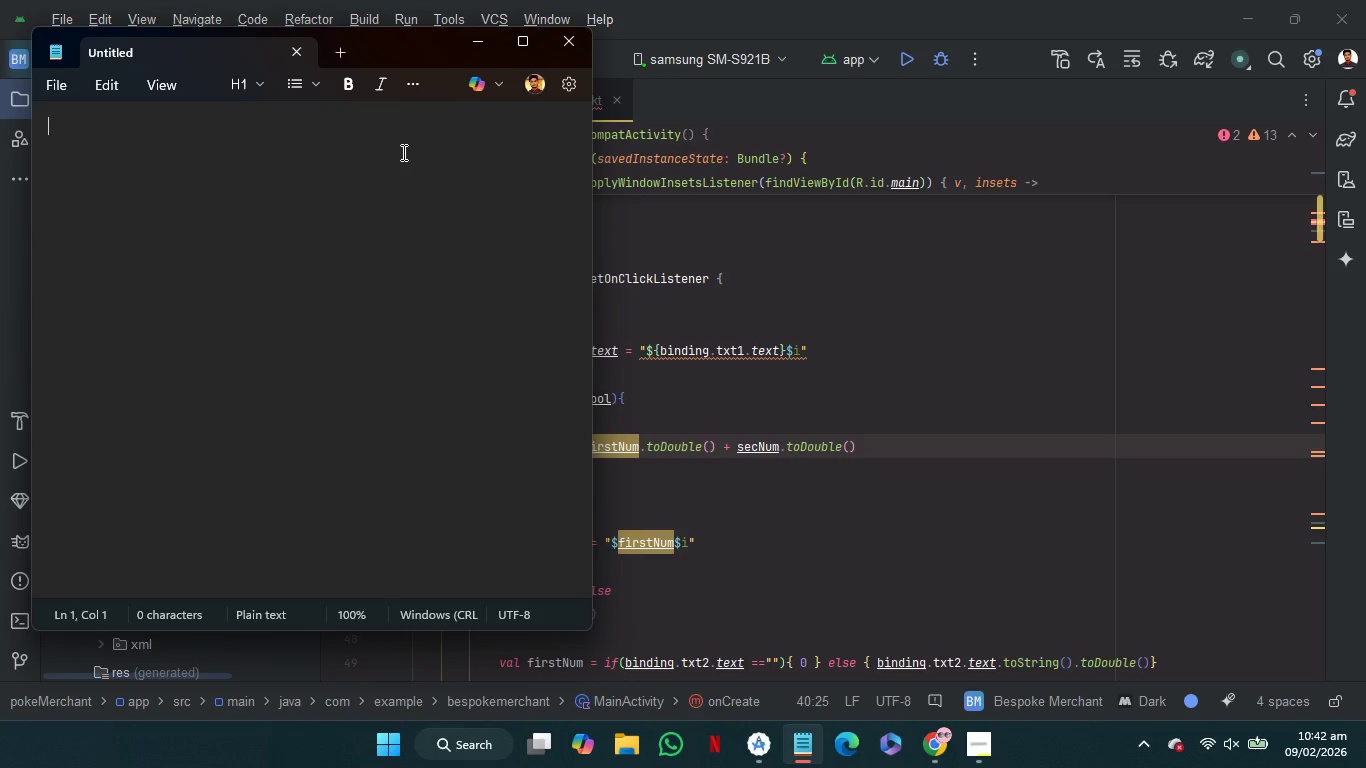 
wait(9.09)
 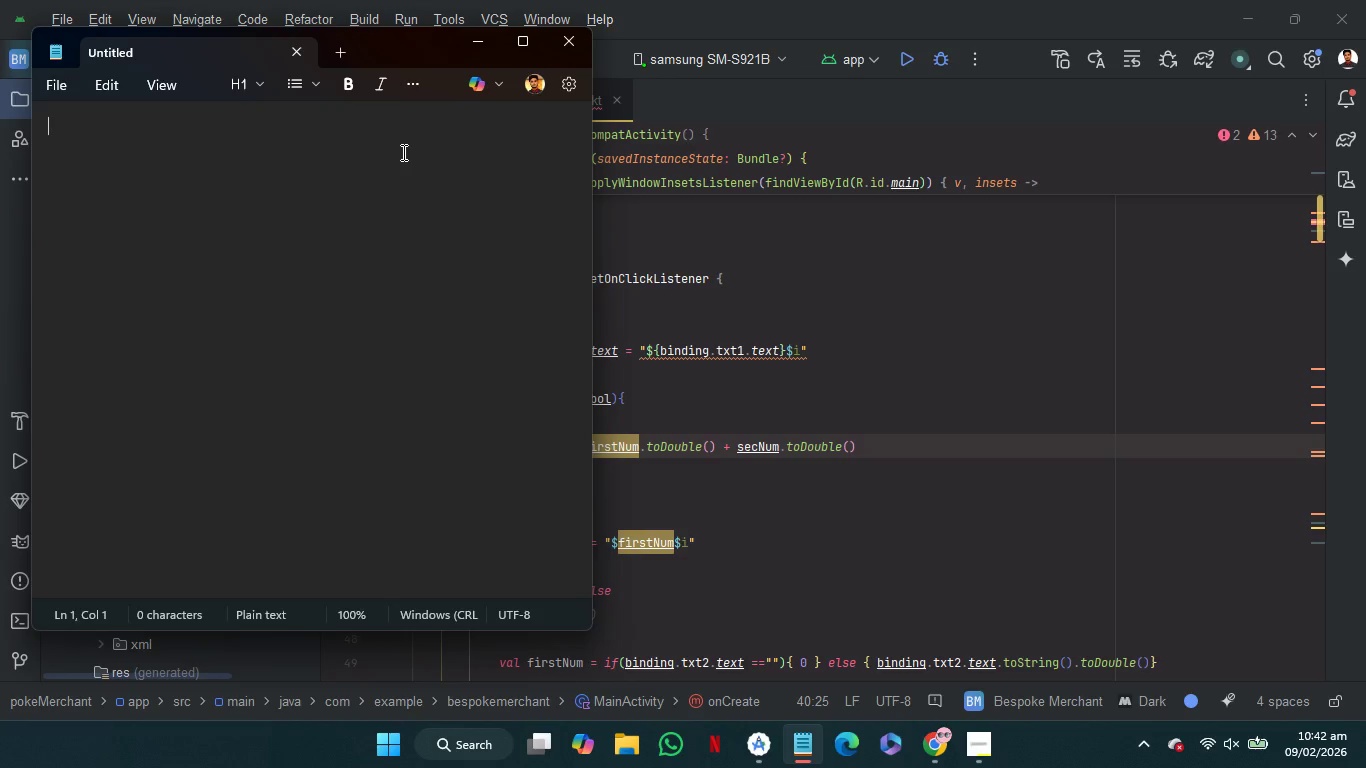 
left_click([377, 143])
 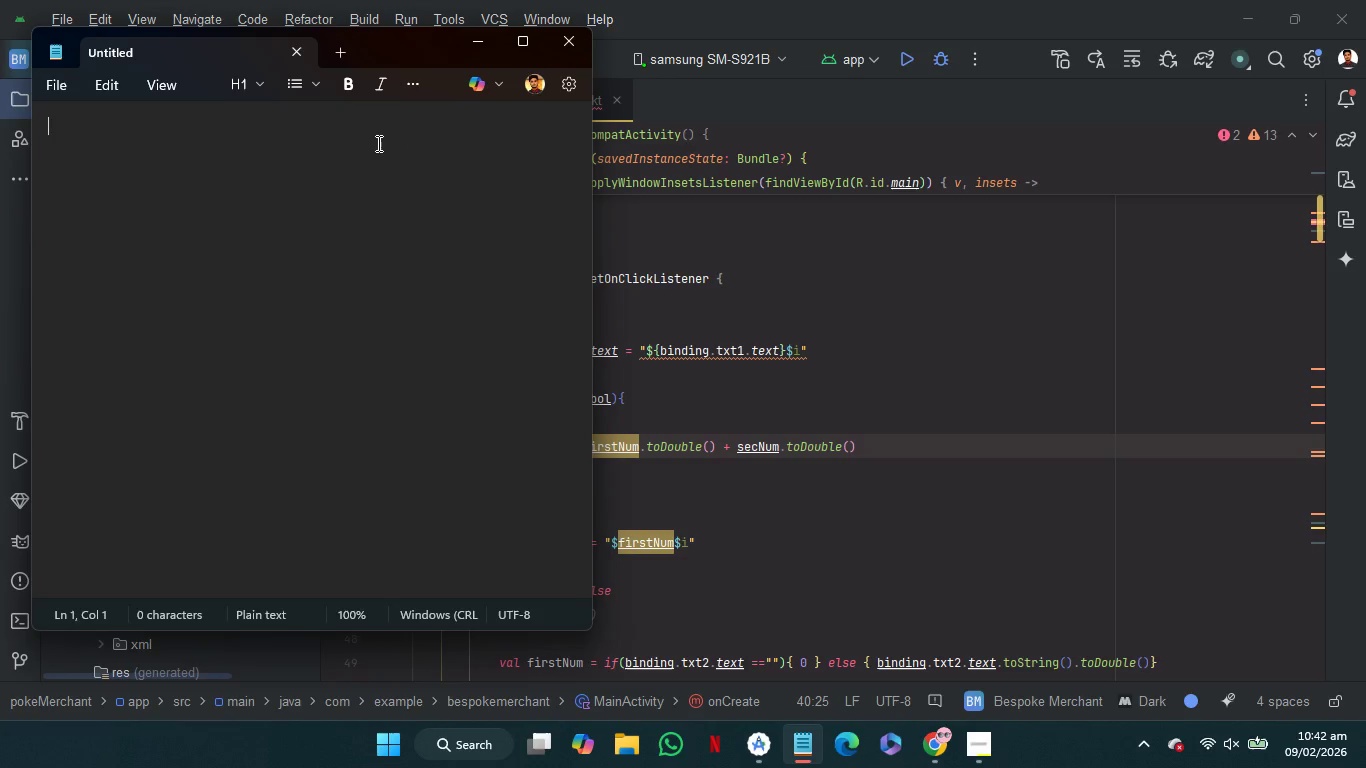 
wait(5.95)
 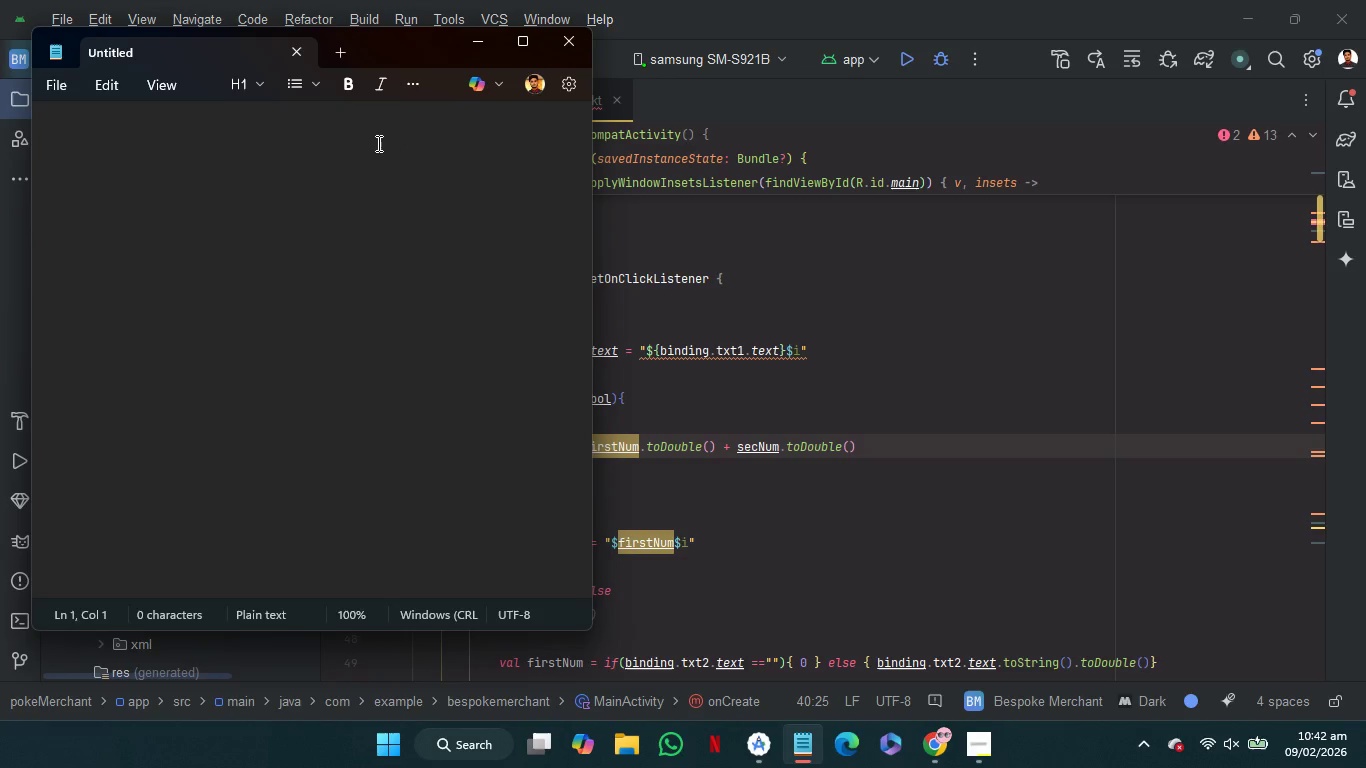 
type(clic)
key(Backspace)
key(Backspace)
key(Backspace)
key(Backspace)
type(open calculator)
 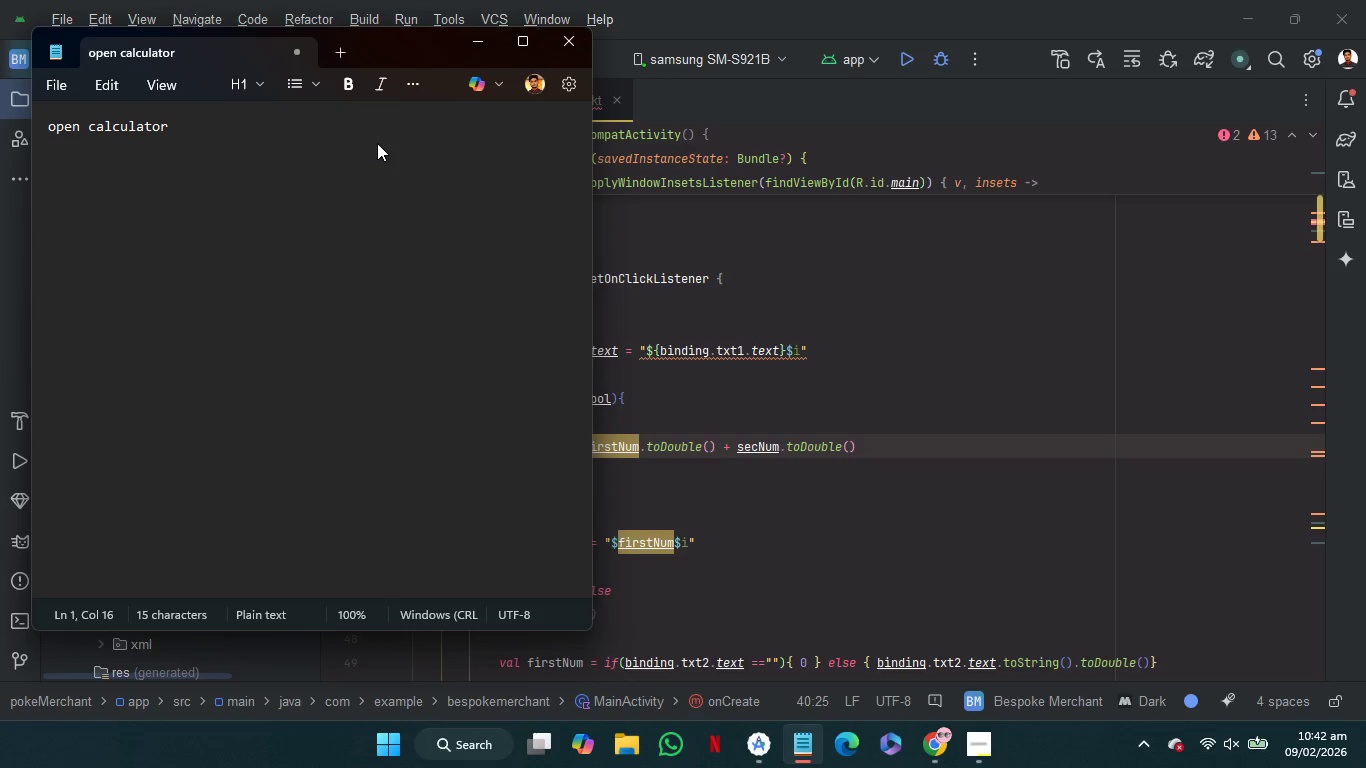 
type( (numbers are empty))
 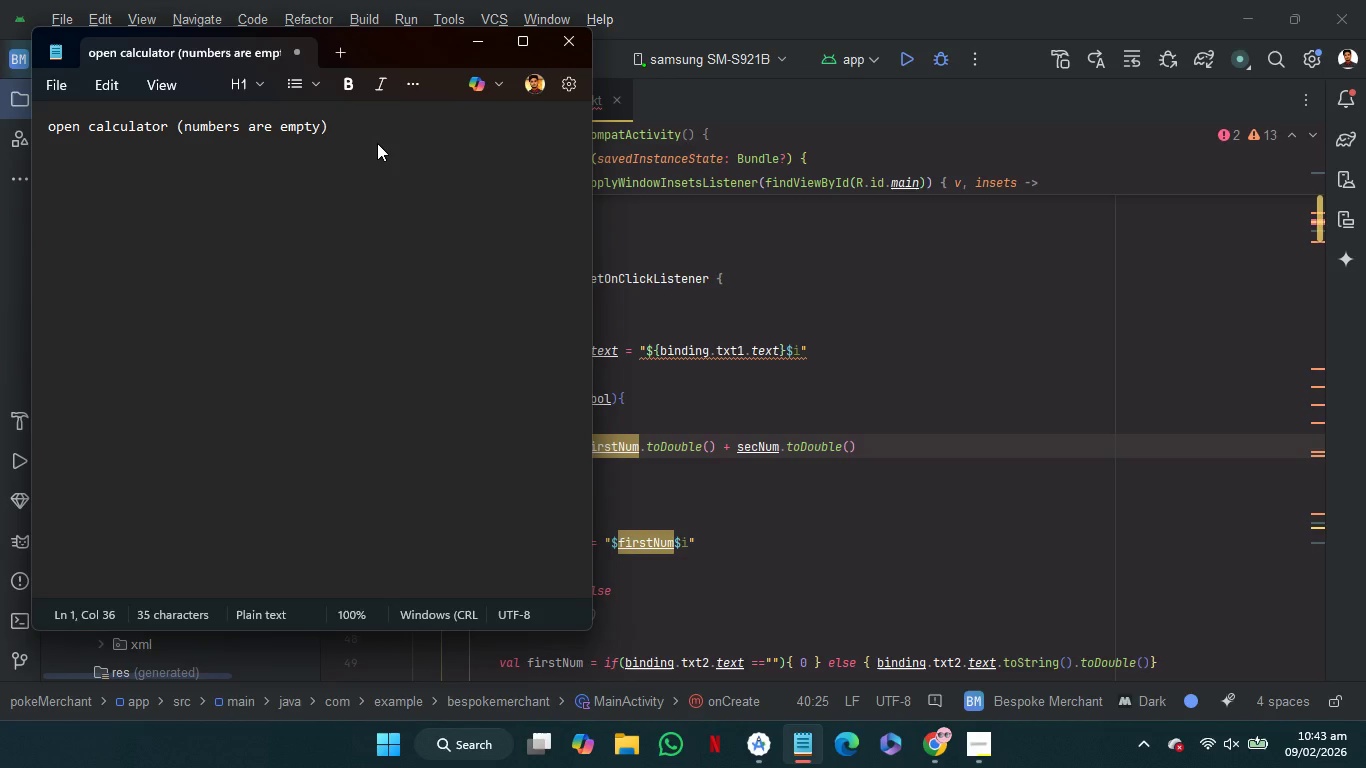 
key(Shift+Enter)
 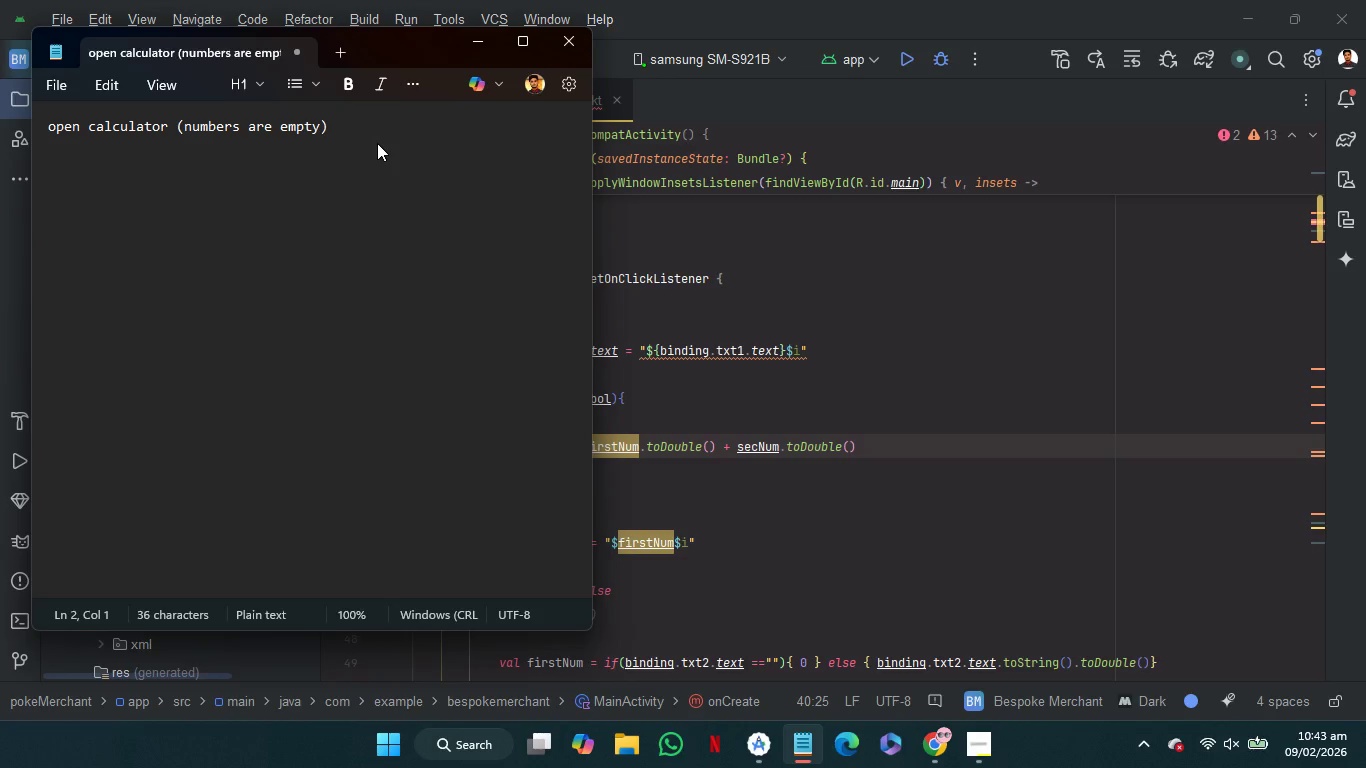 
type(press 1{)
key(Backspace)
type((text1)
 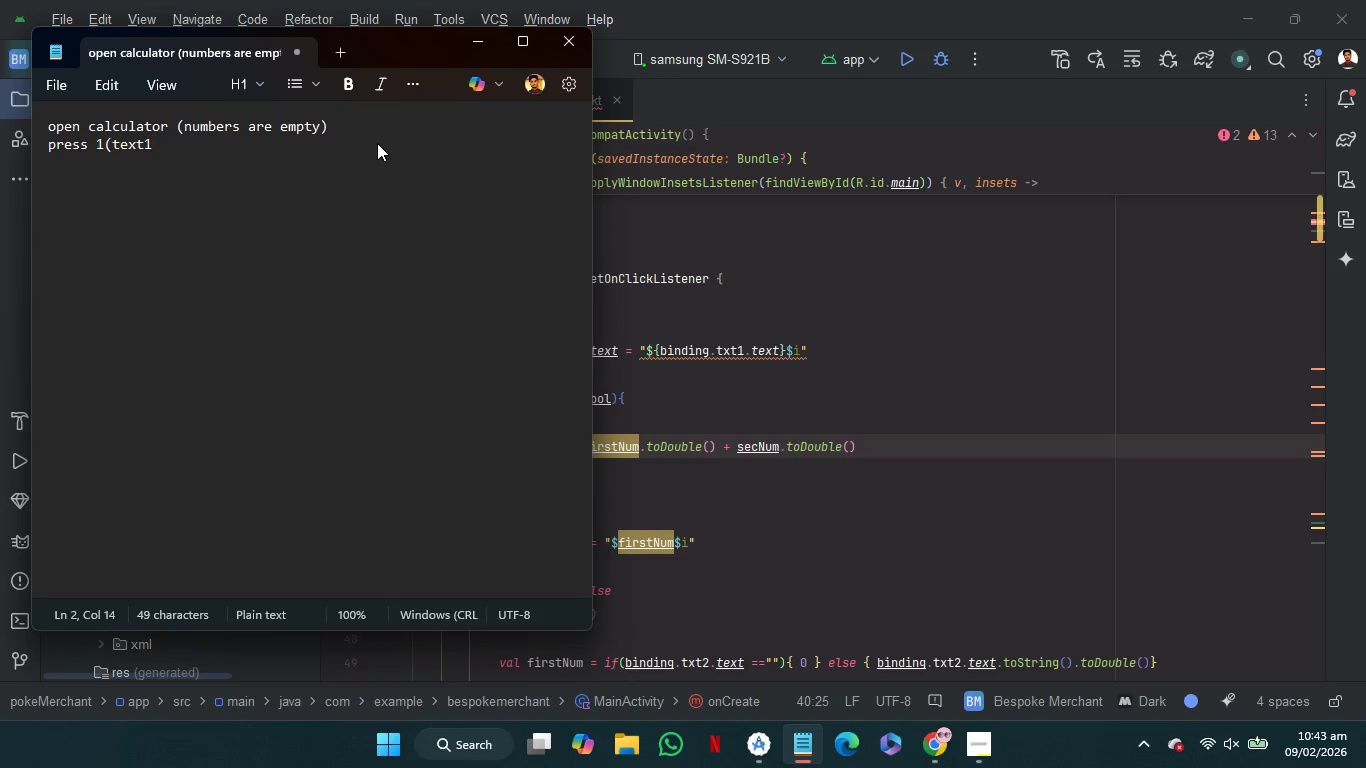 
type( ==1))
 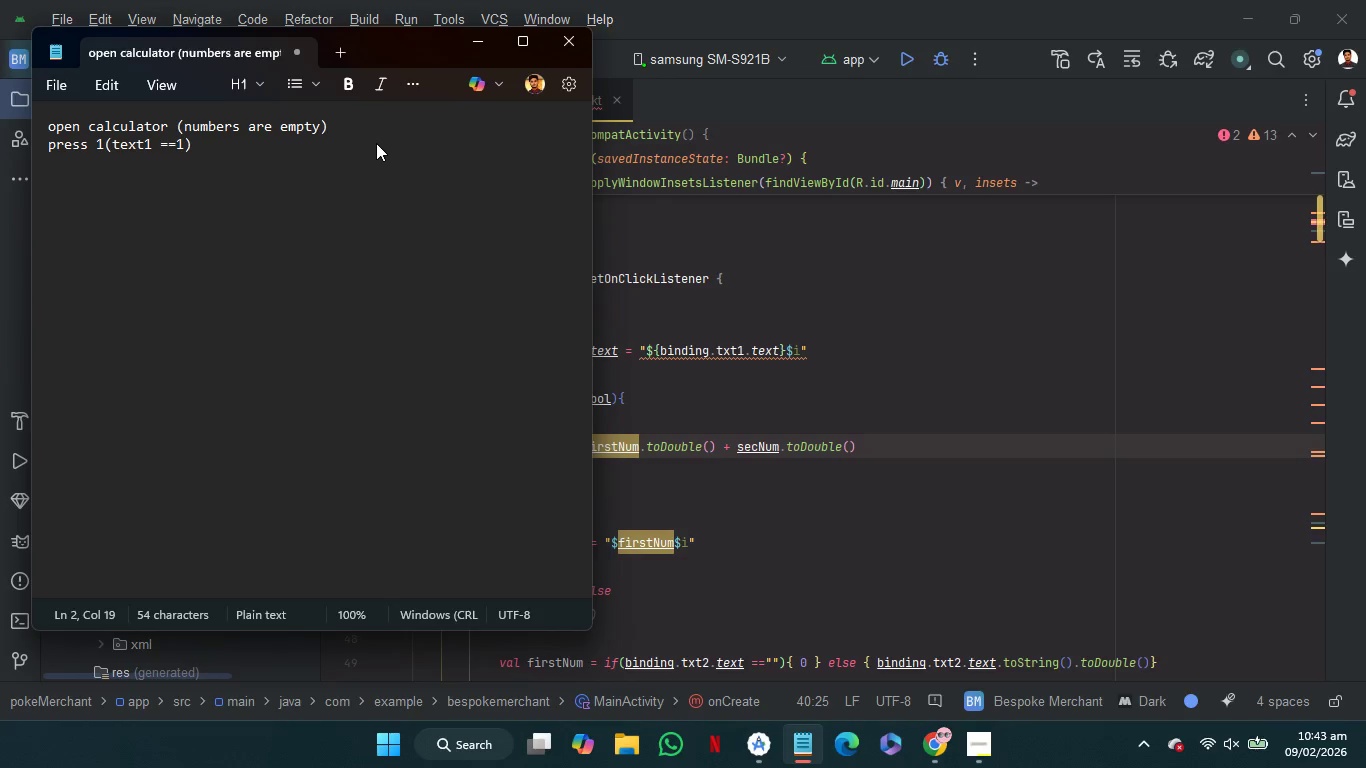 
key(Shift+Enter)
 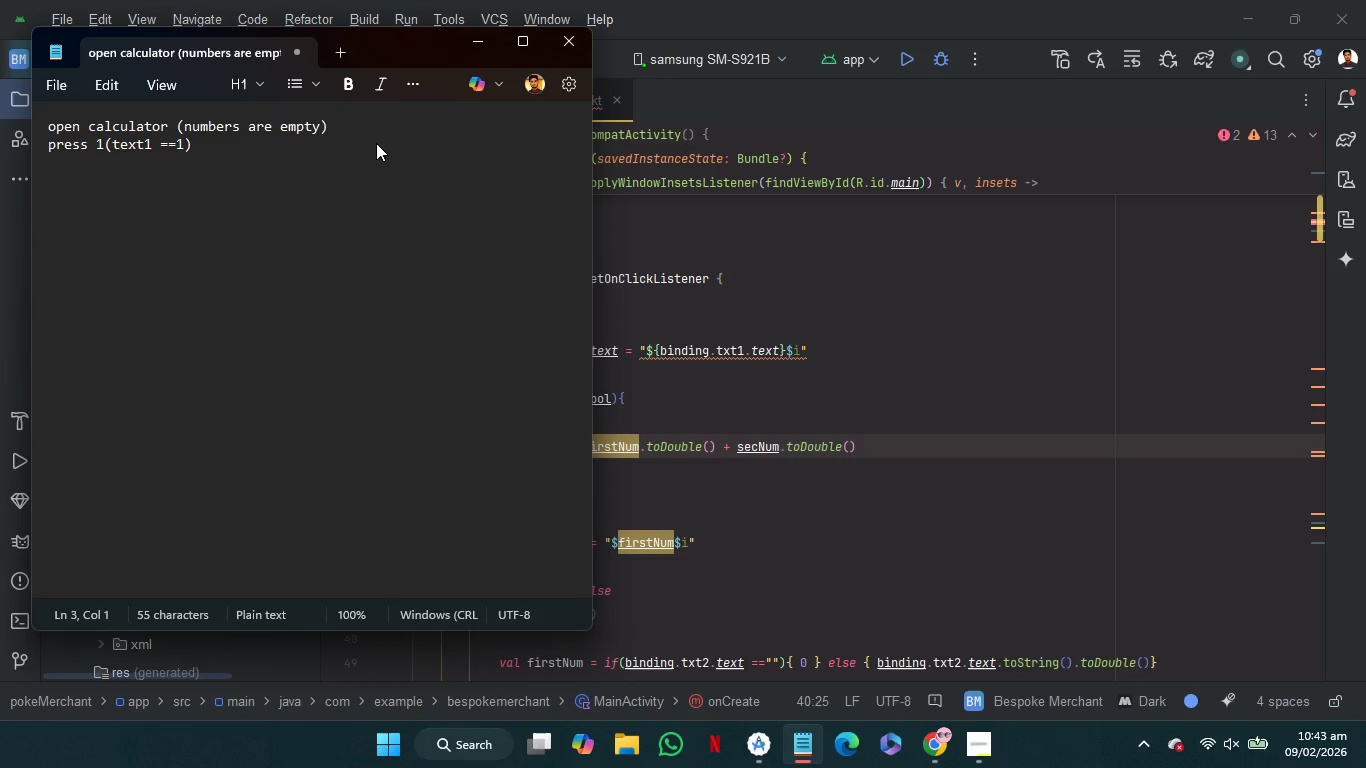 
type(press 1(tesxt)
key(Backspace)
key(Backspace)
type(t )
key(Backspace)
type( = text1)
 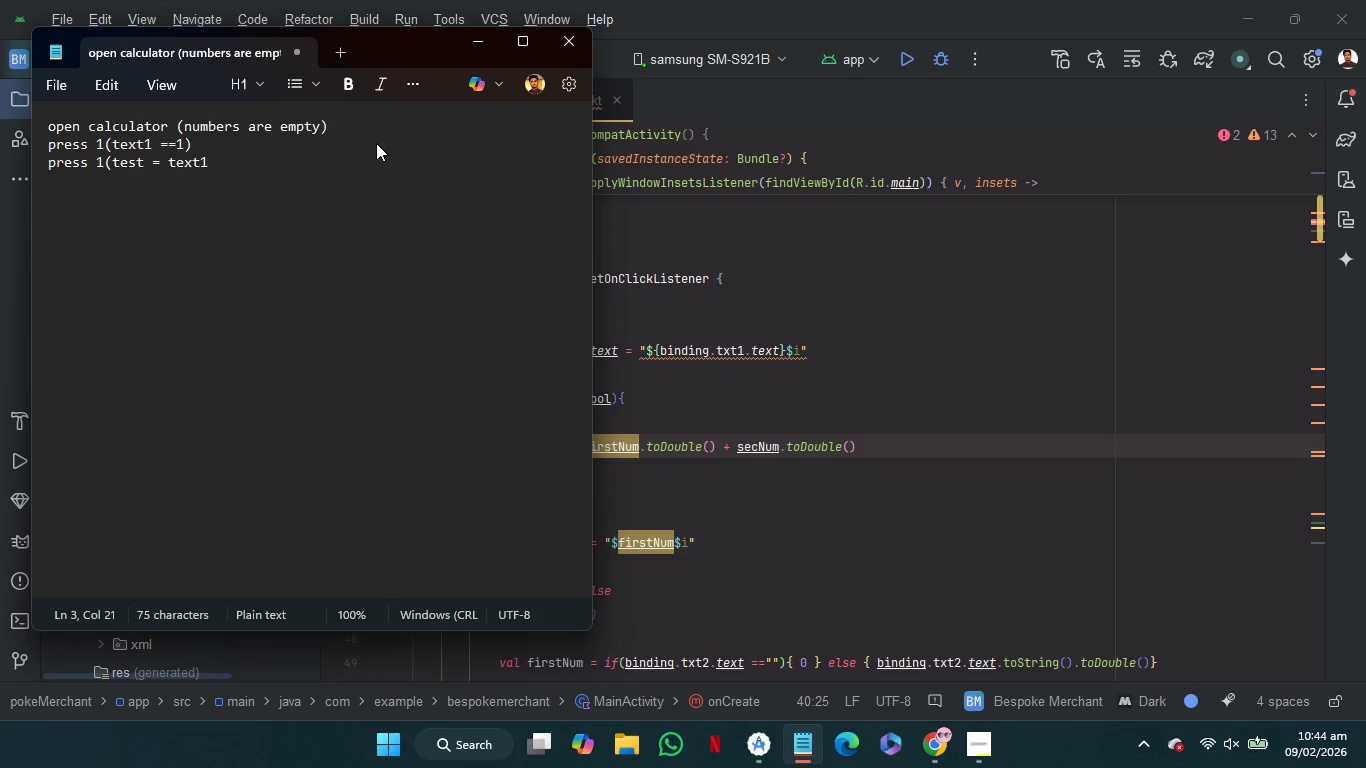 
wait(5.38)
 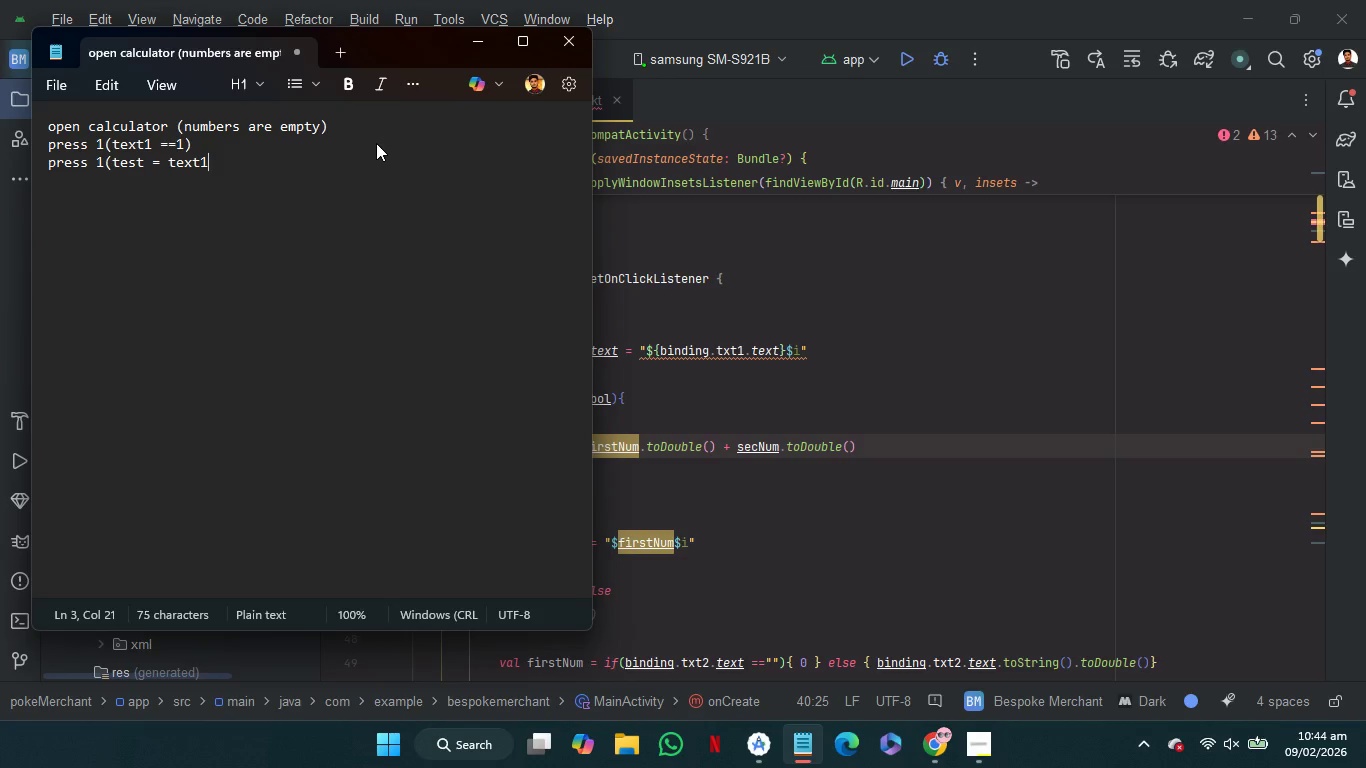 
key(Equal)
 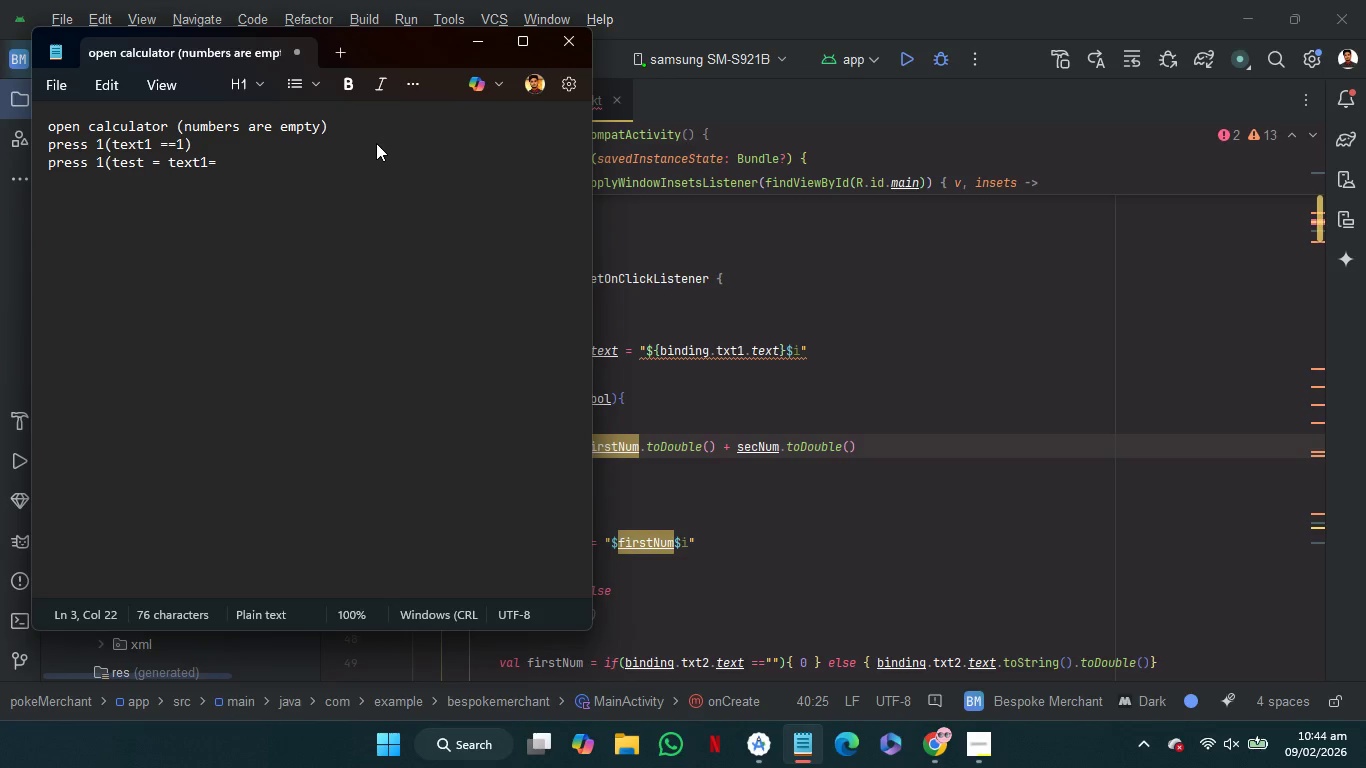 
key(Backspace)
 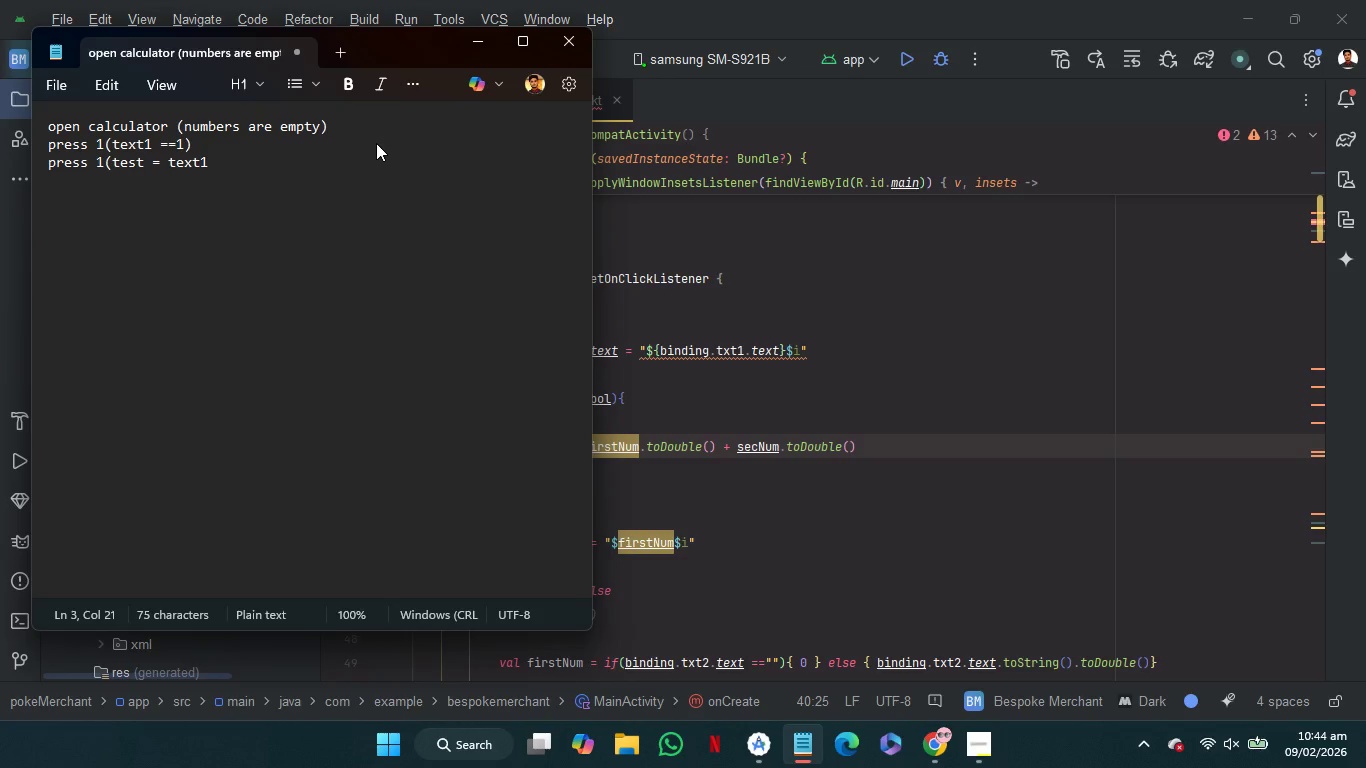 
key(Shift+Equal)
 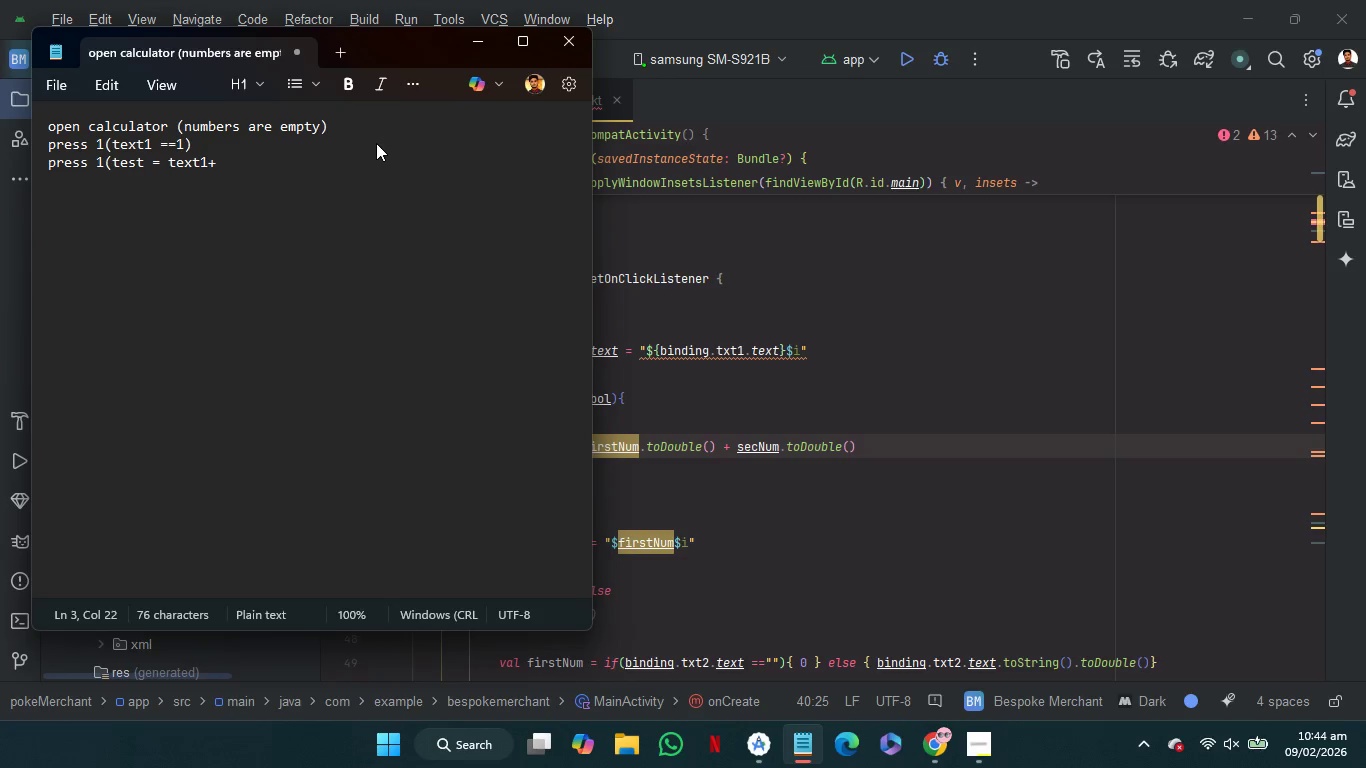 
key(1)
 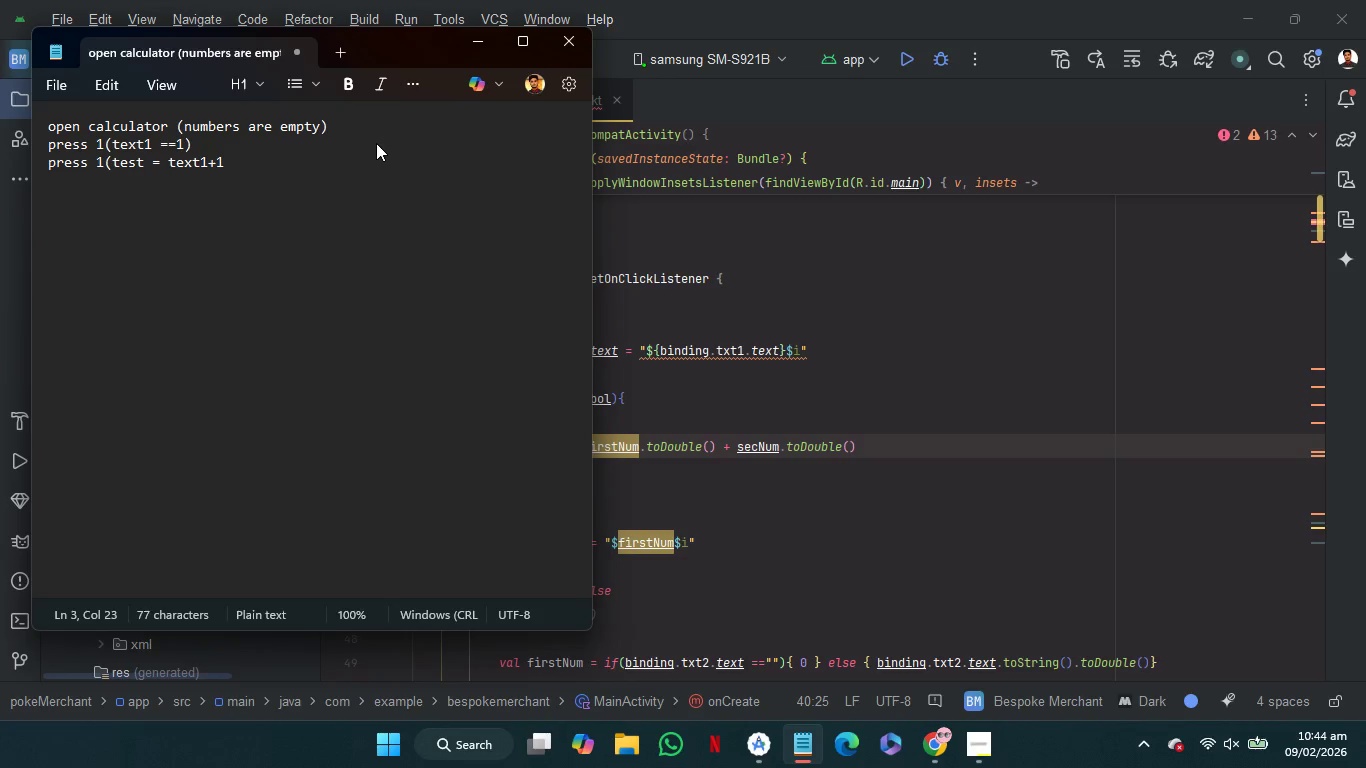 
key(Space)
 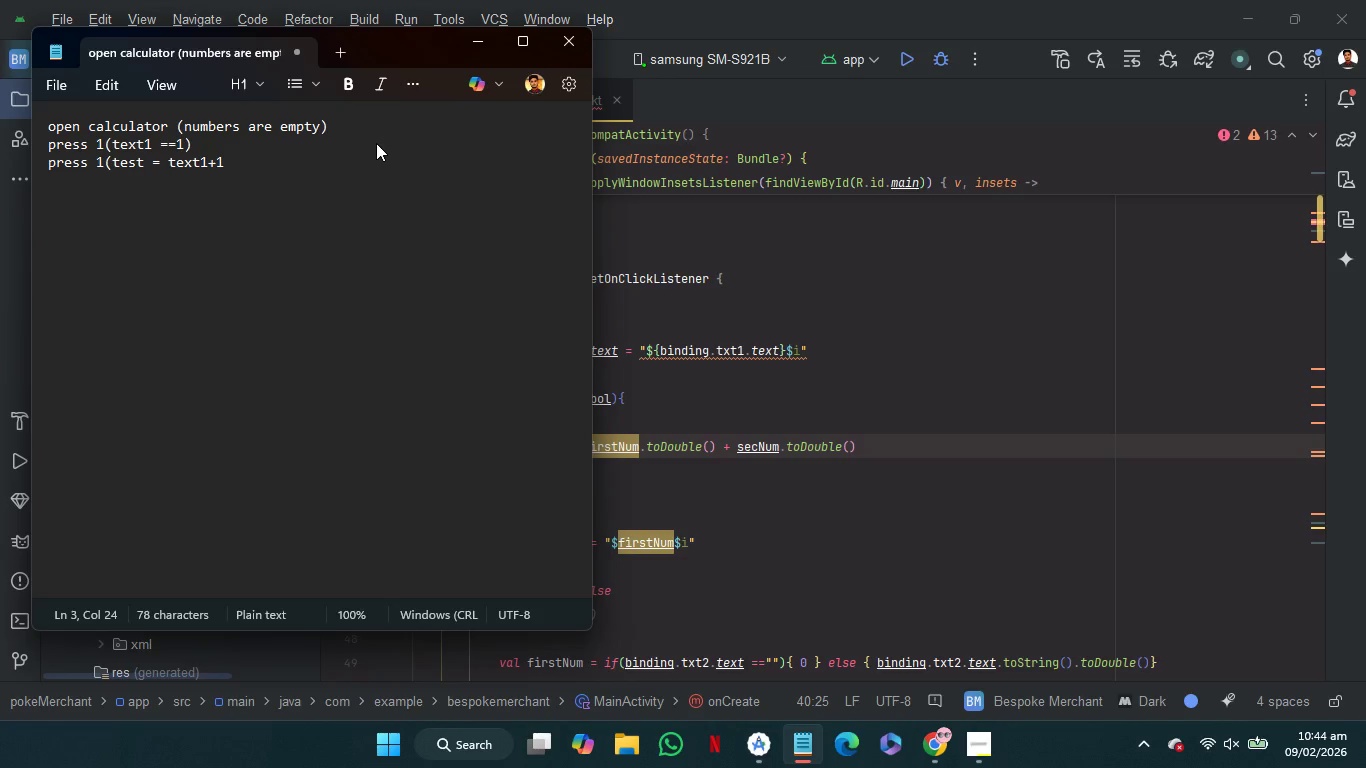 
type((11)))
 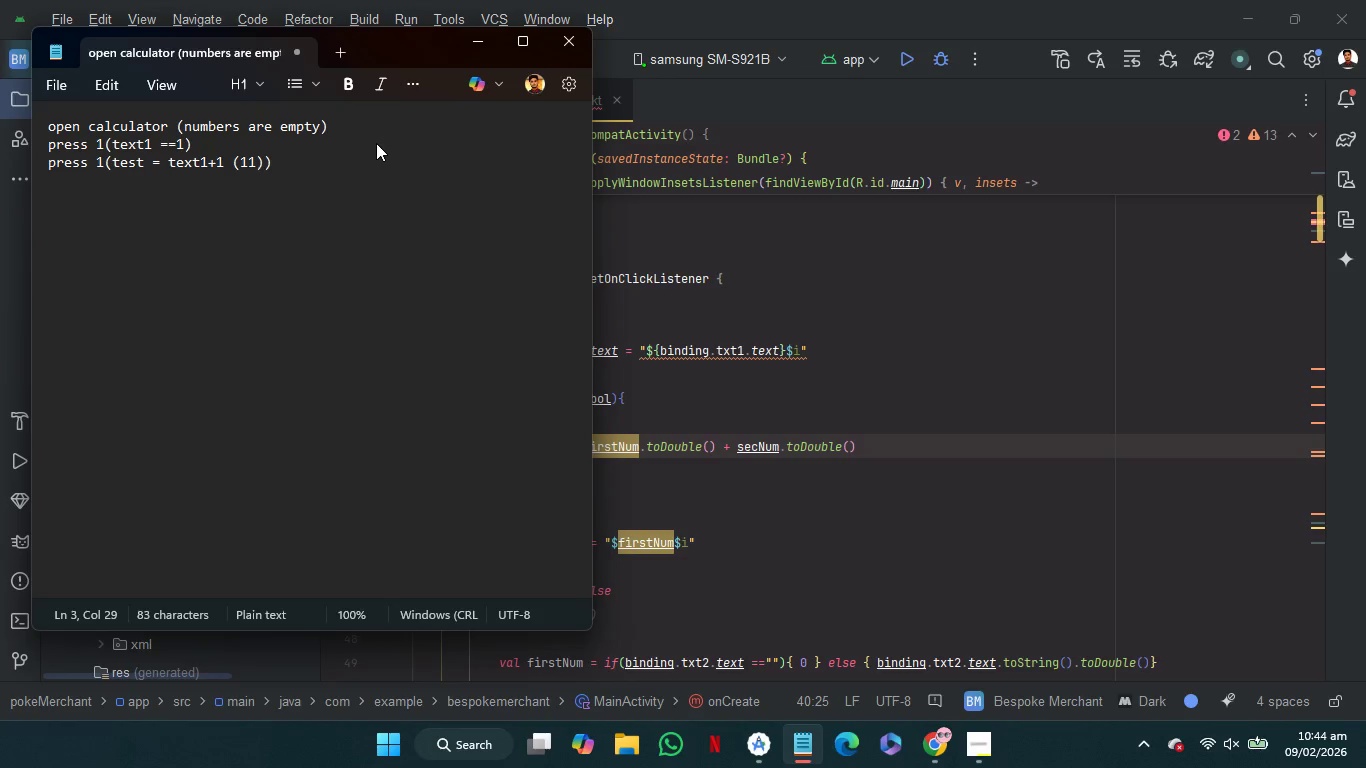 
key(Shift+Enter)
 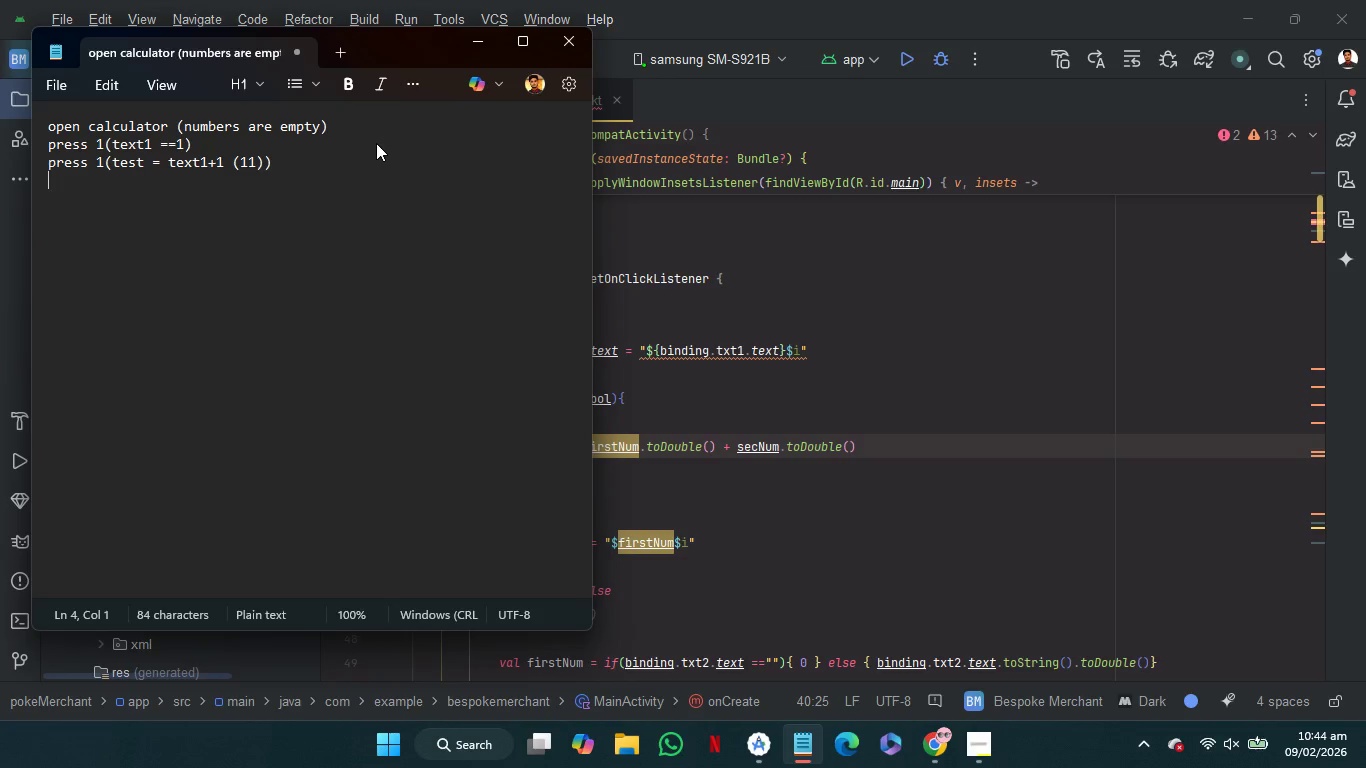 
type(press =)
key(Backspace)
type(+ text)
 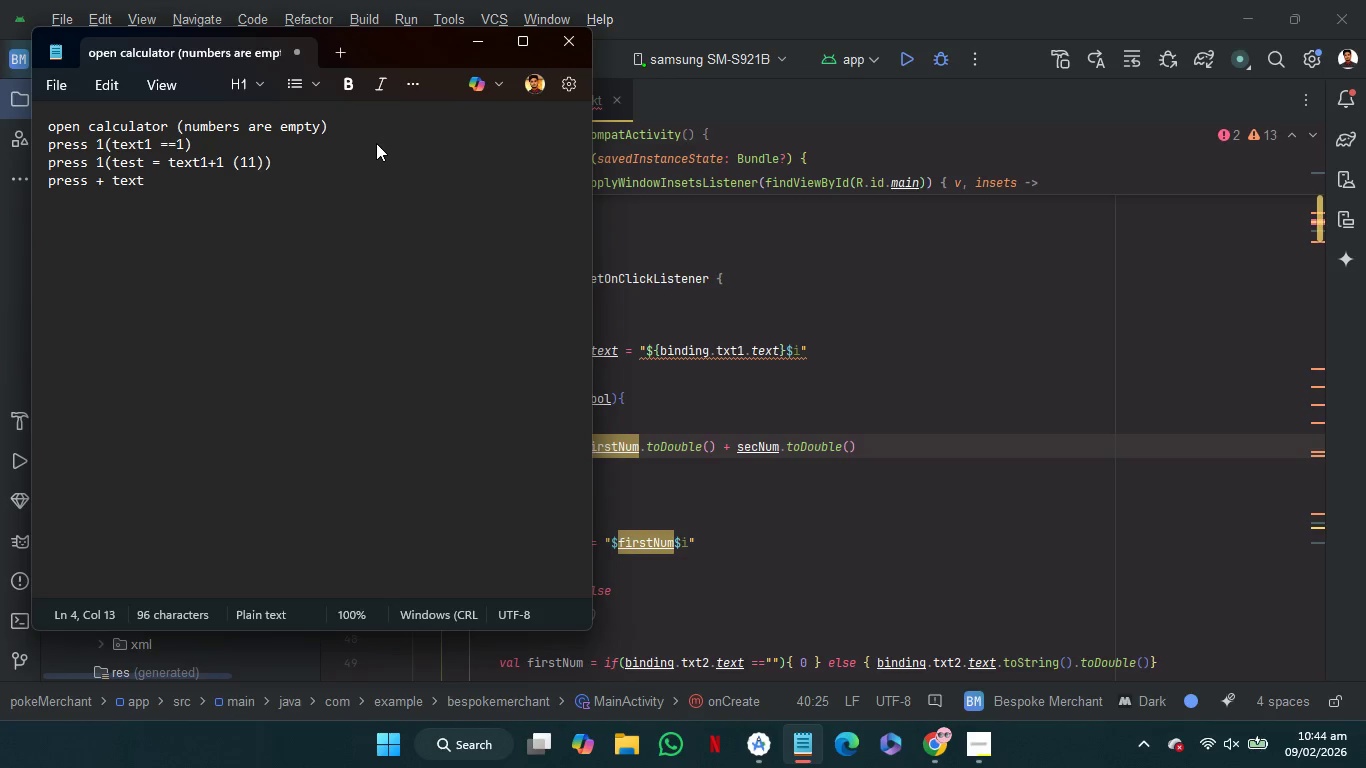 
key(Backspace)
 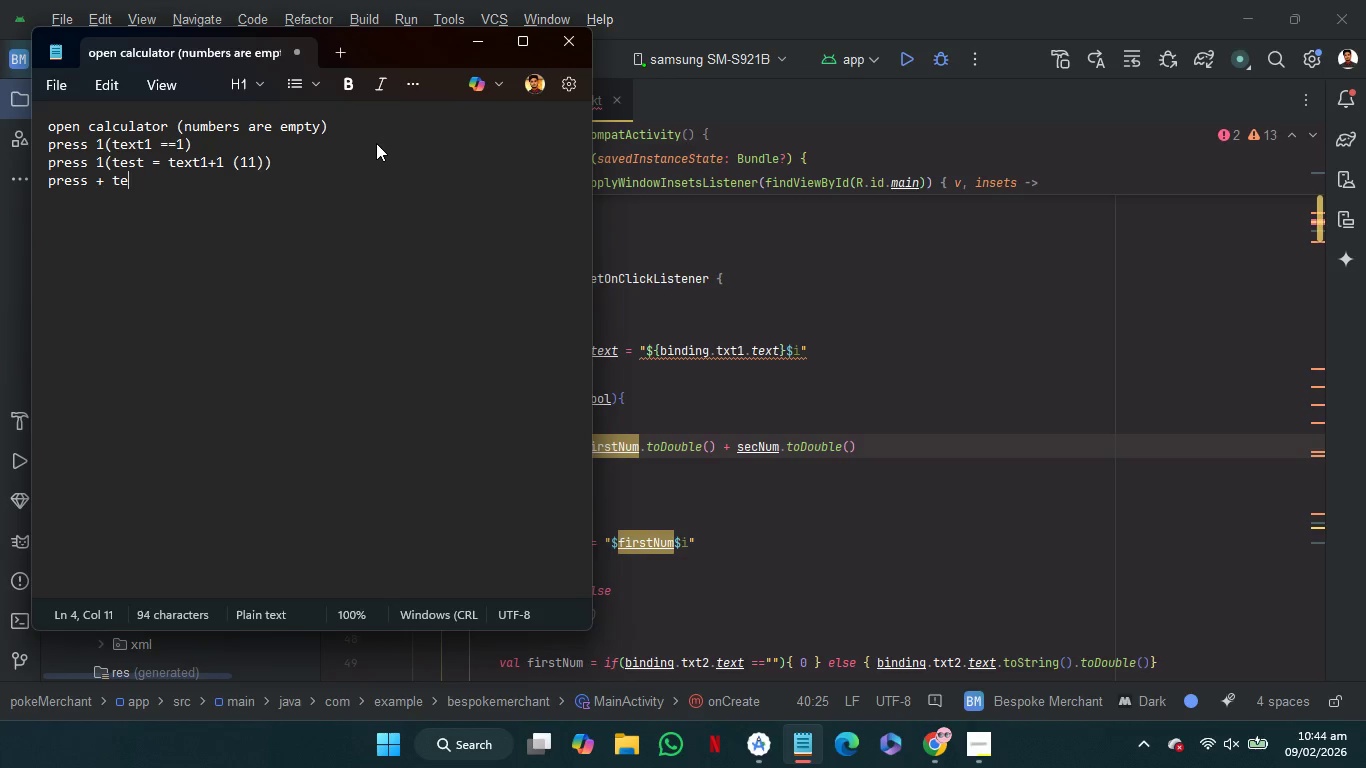 
key(Backspace)
 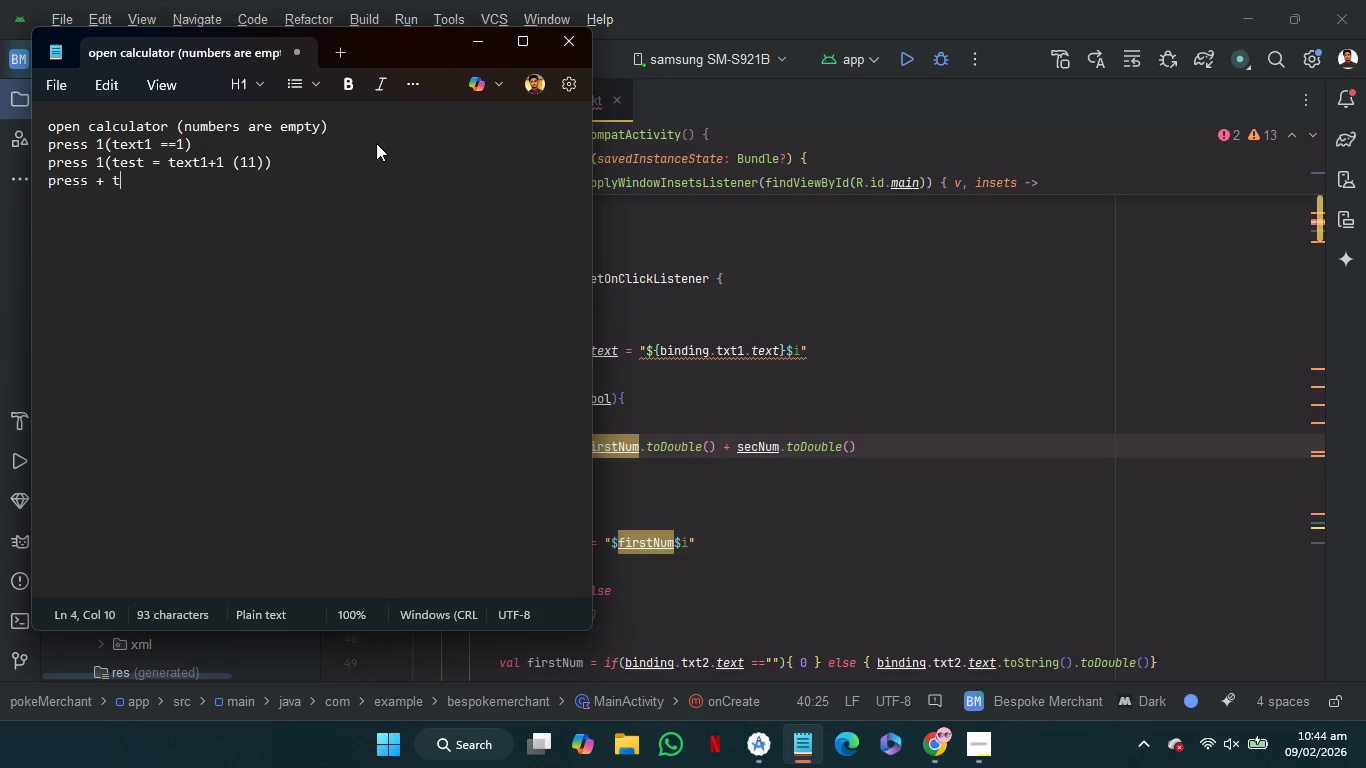 
key(Backspace)
 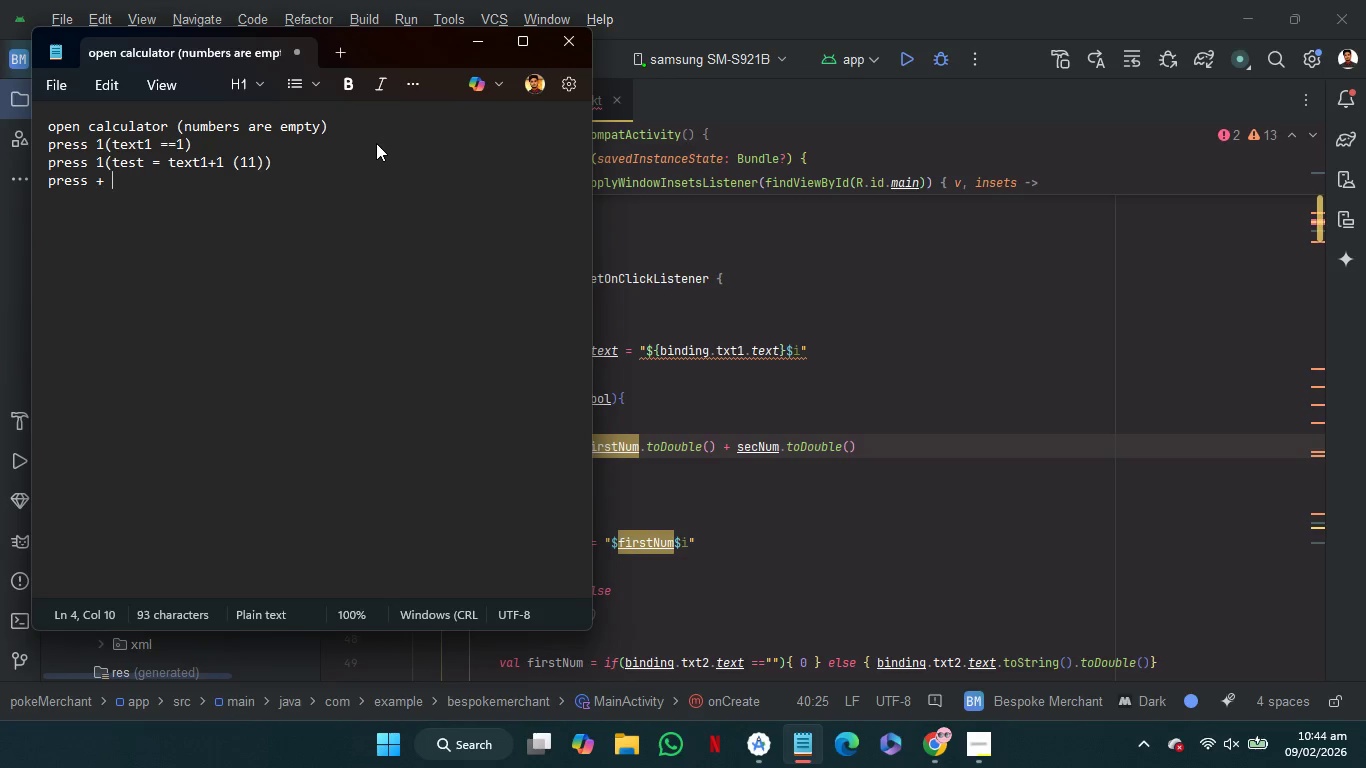 
key(Backspace)
 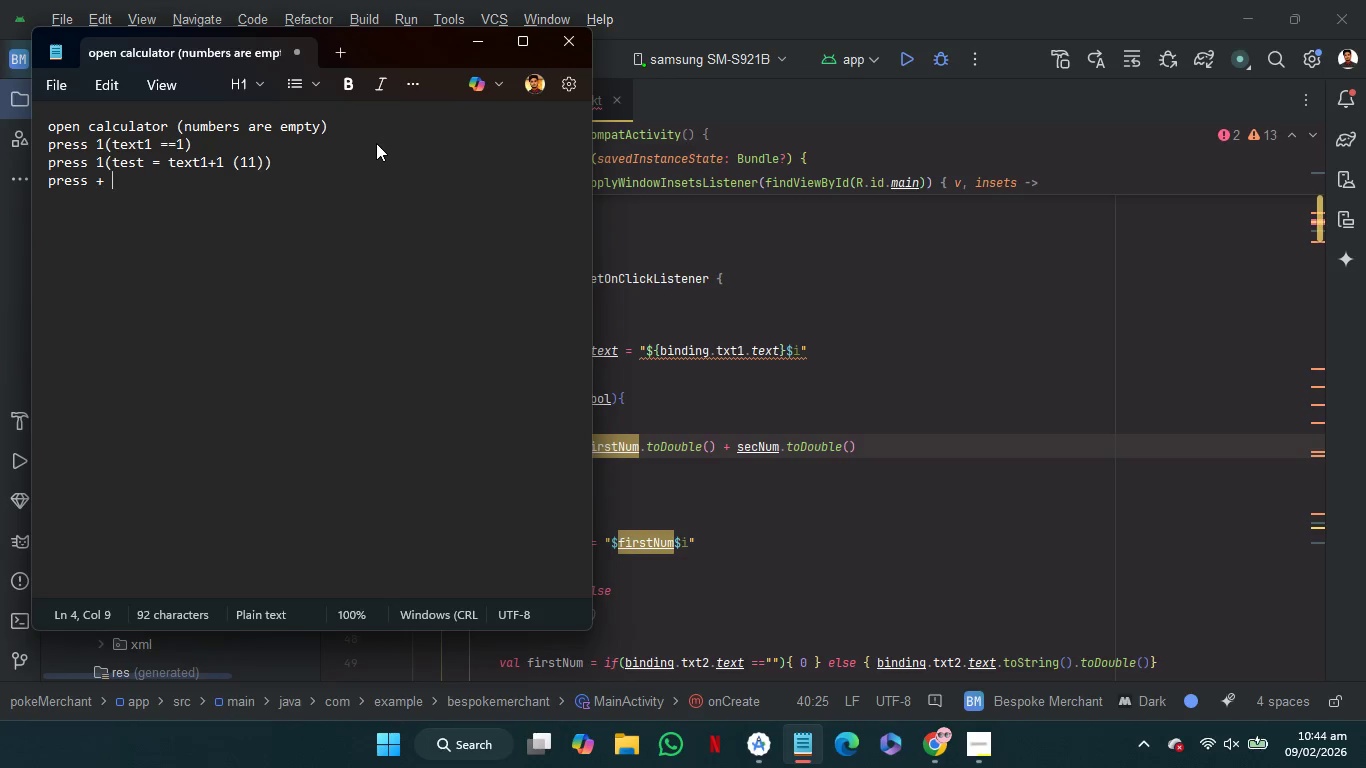 
key(Backspace)
 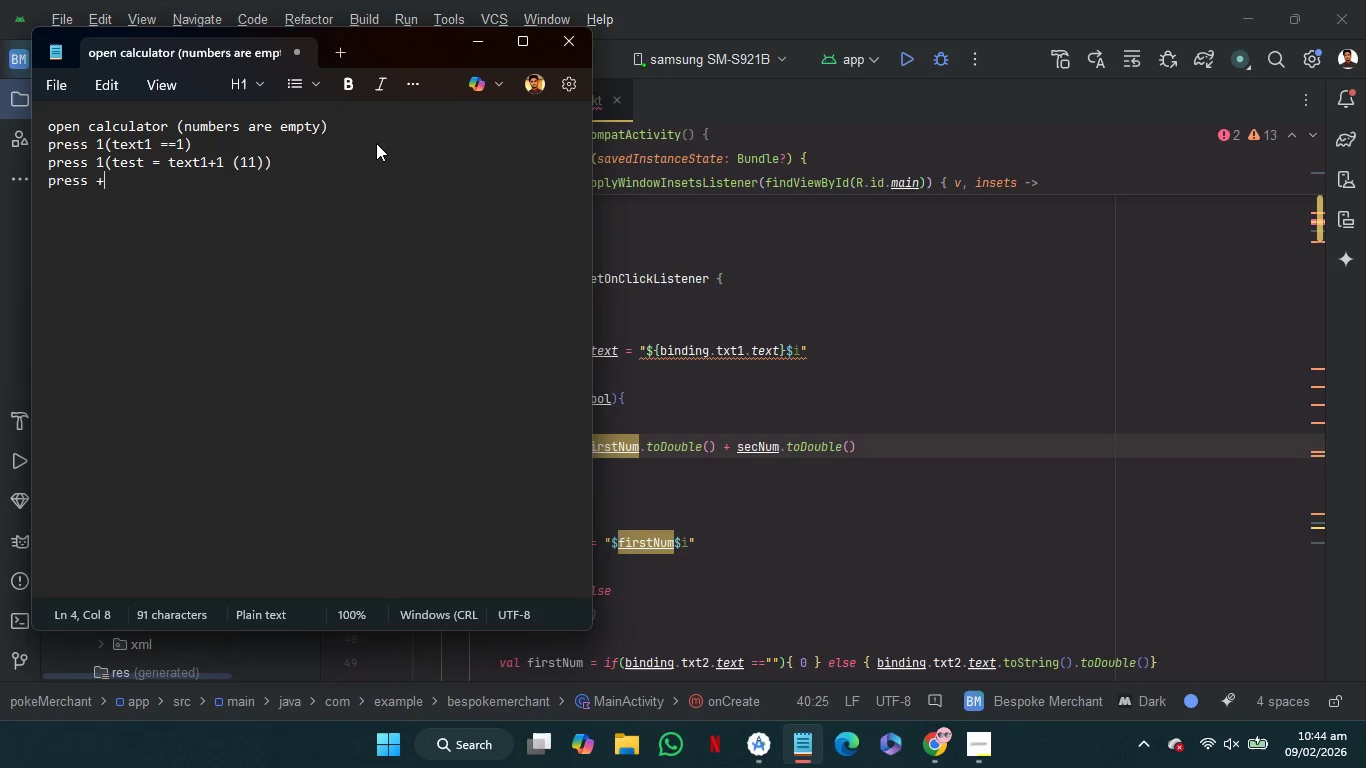 
key(Shift+9)
 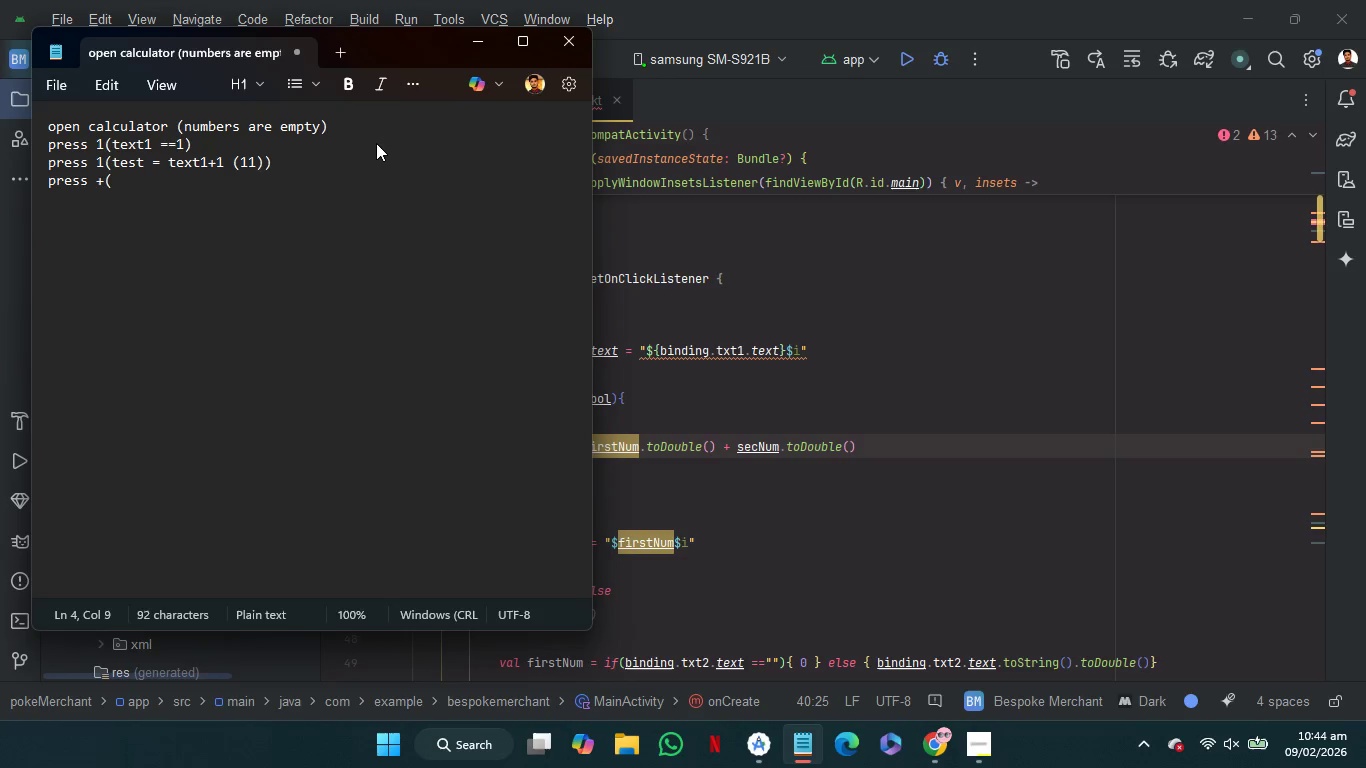 
key(ArrowUp)
 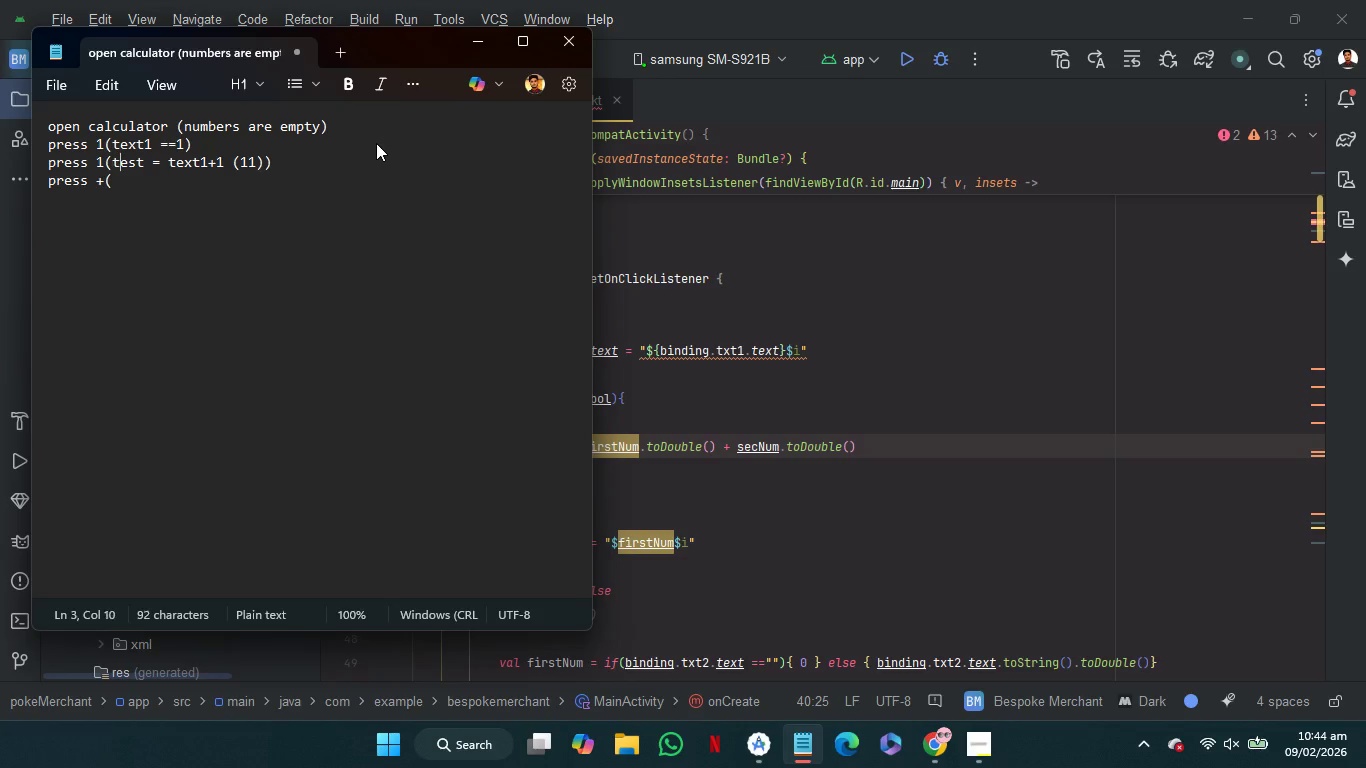 
hold_key(key=ArrowRight, duration=0.44)
 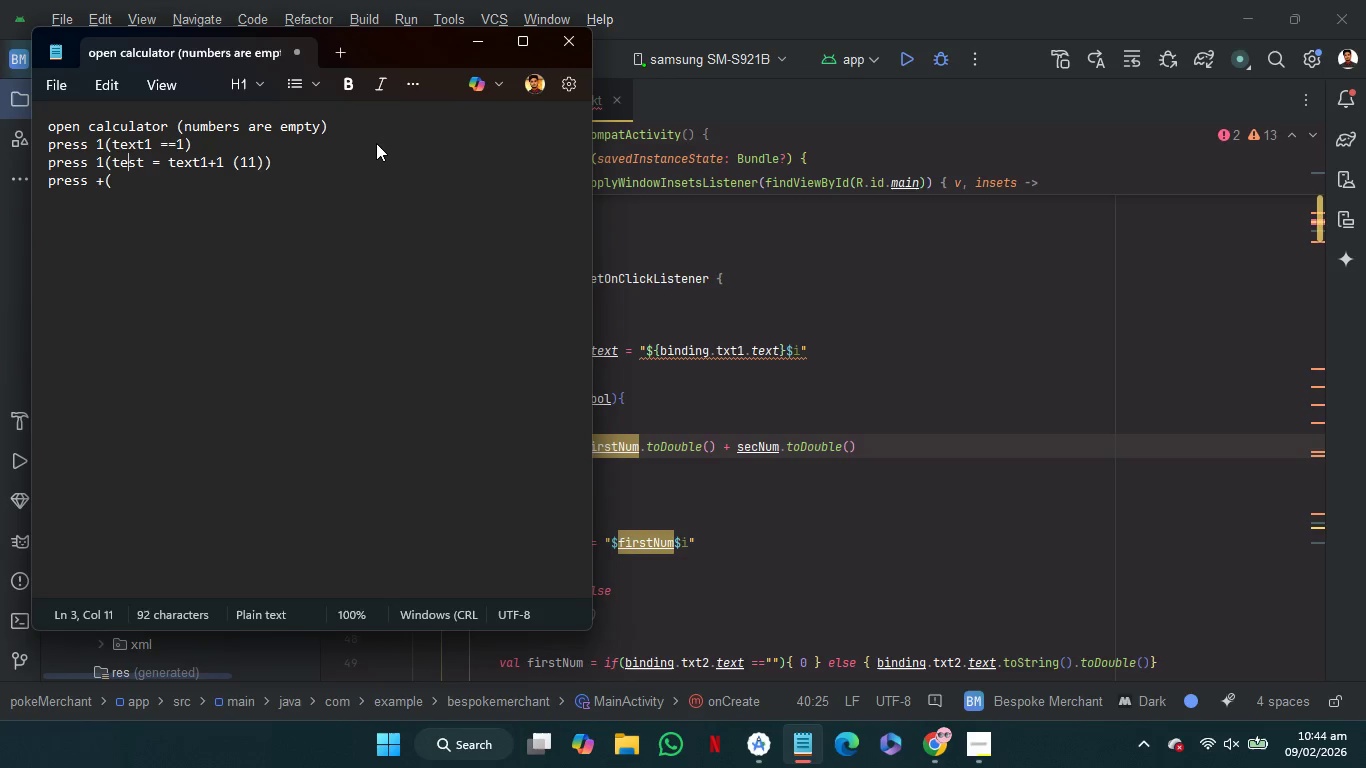 
key(ArrowRight)
 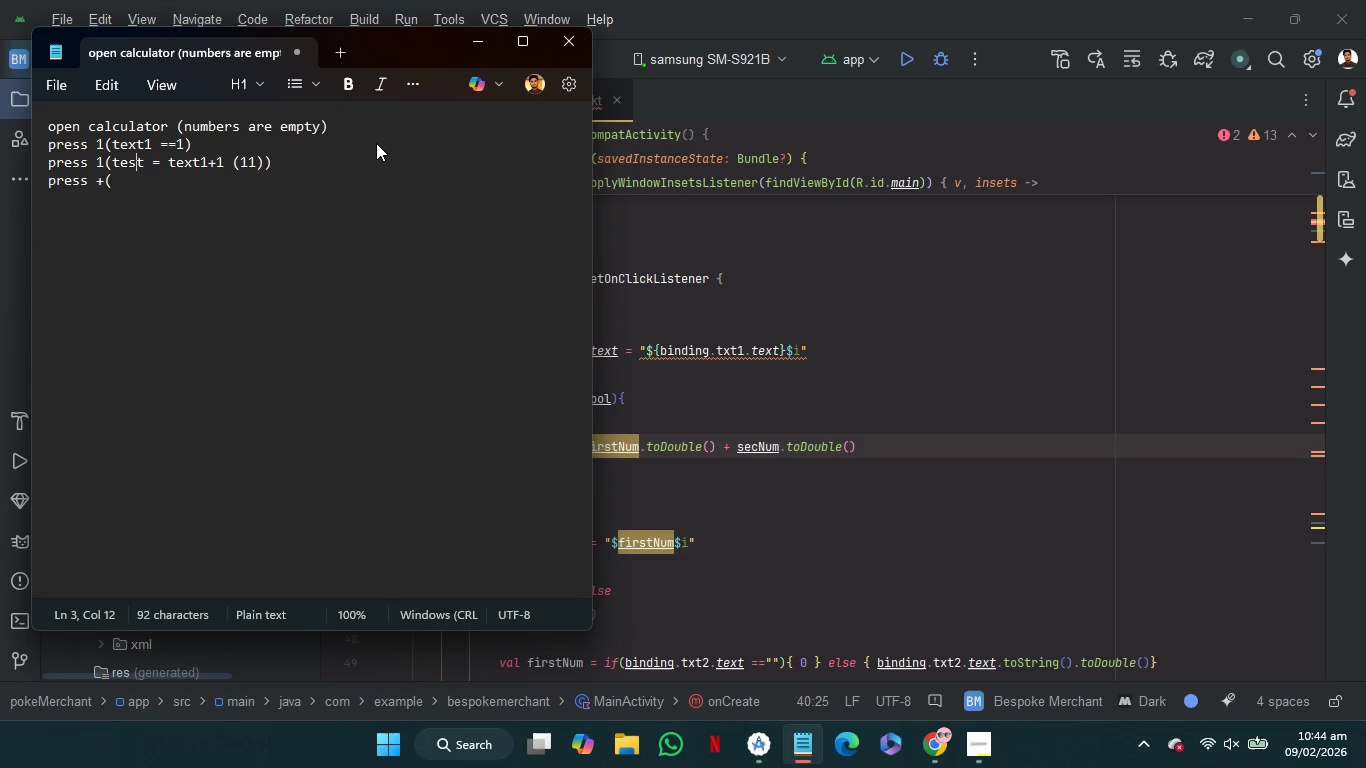 
key(ArrowRight)
 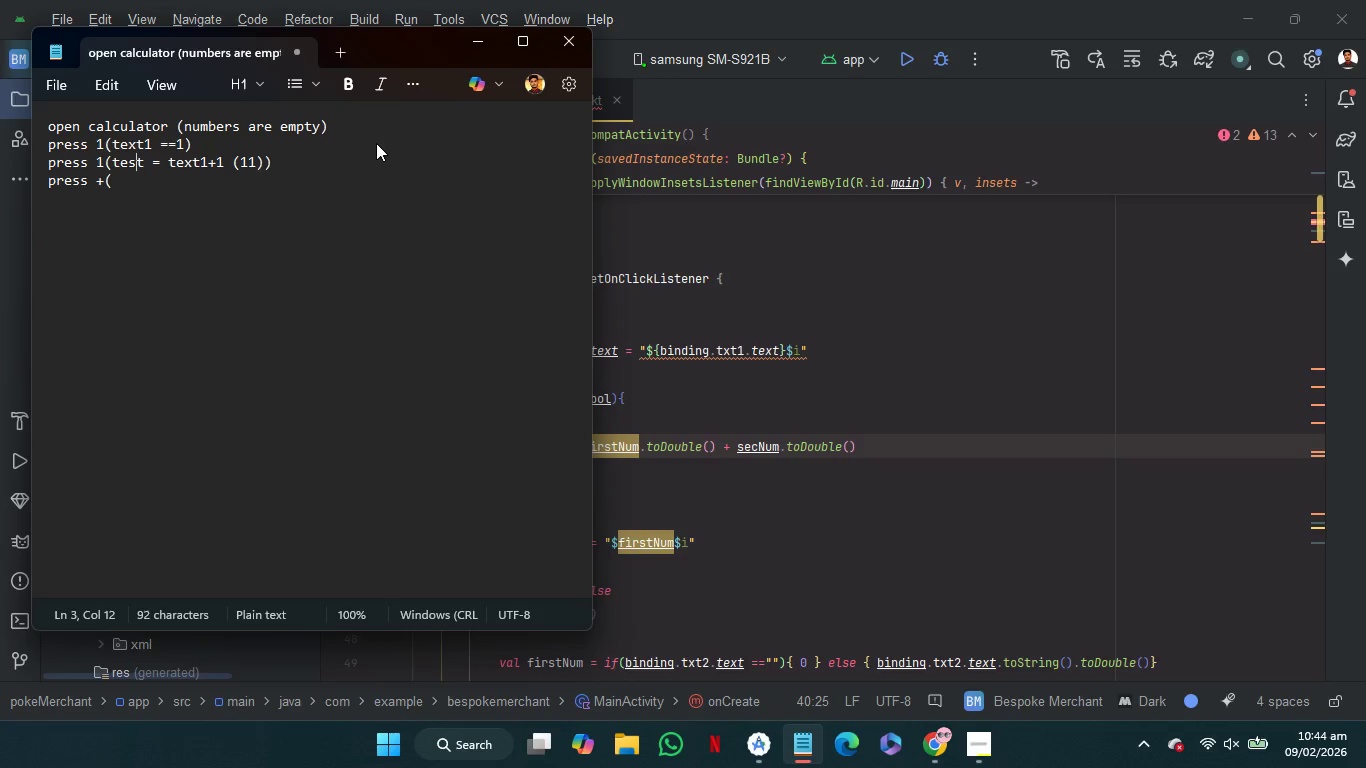 
key(Backspace)
 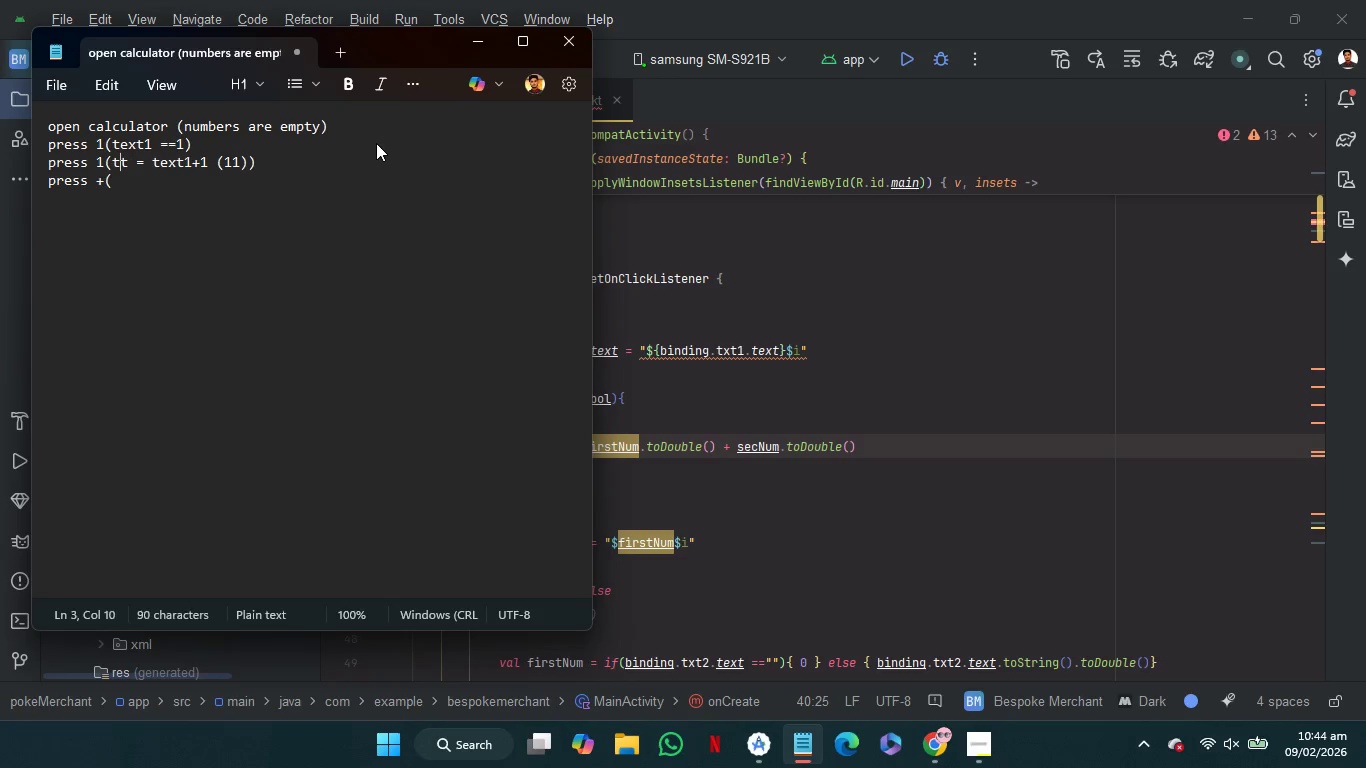 
key(Backspace)
 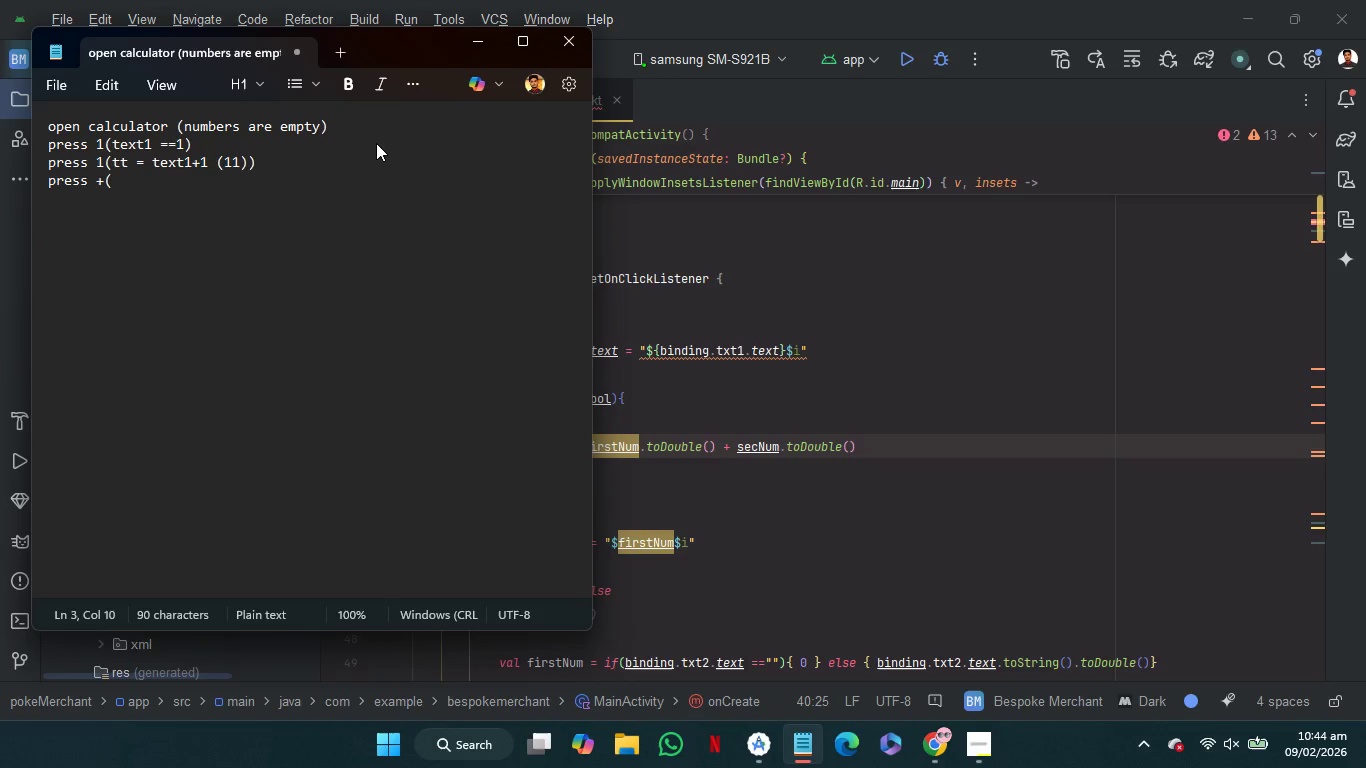 
key(X)
 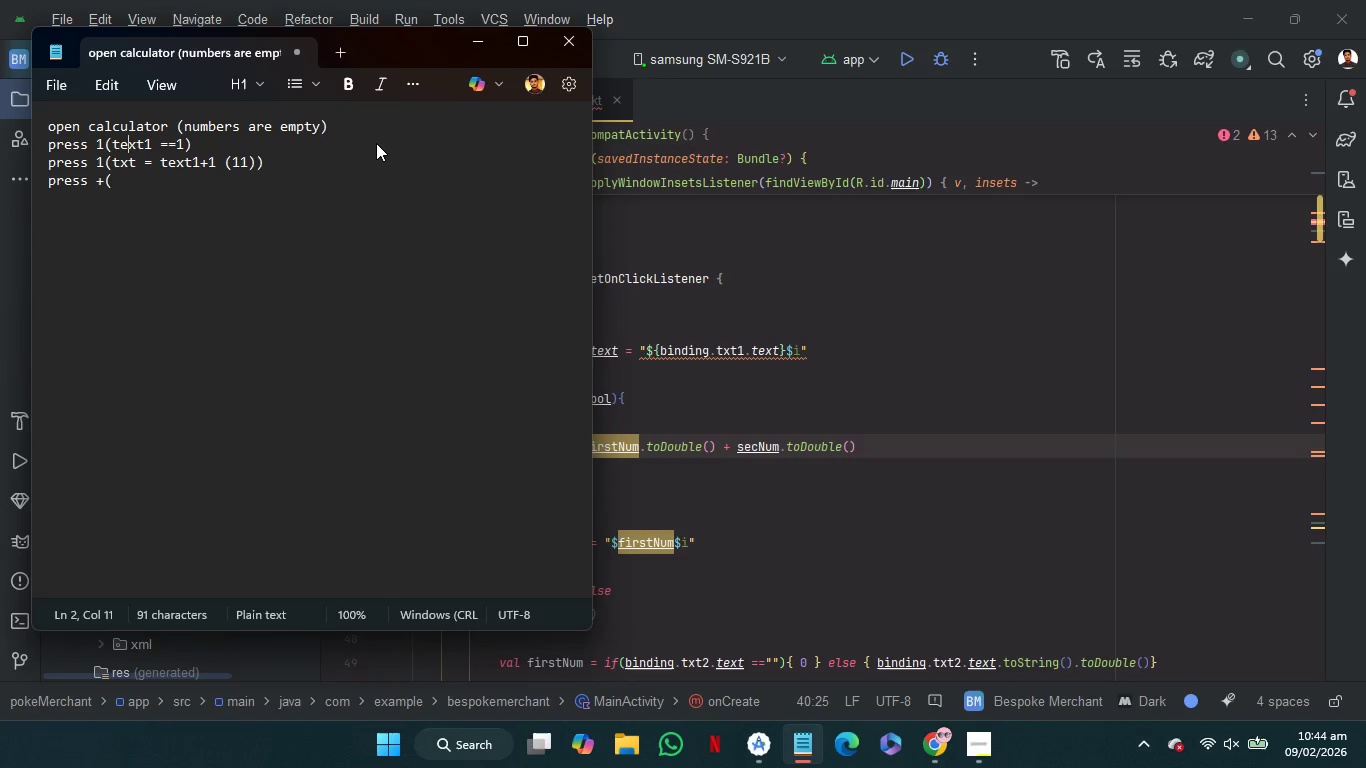 
key(ArrowUp)
 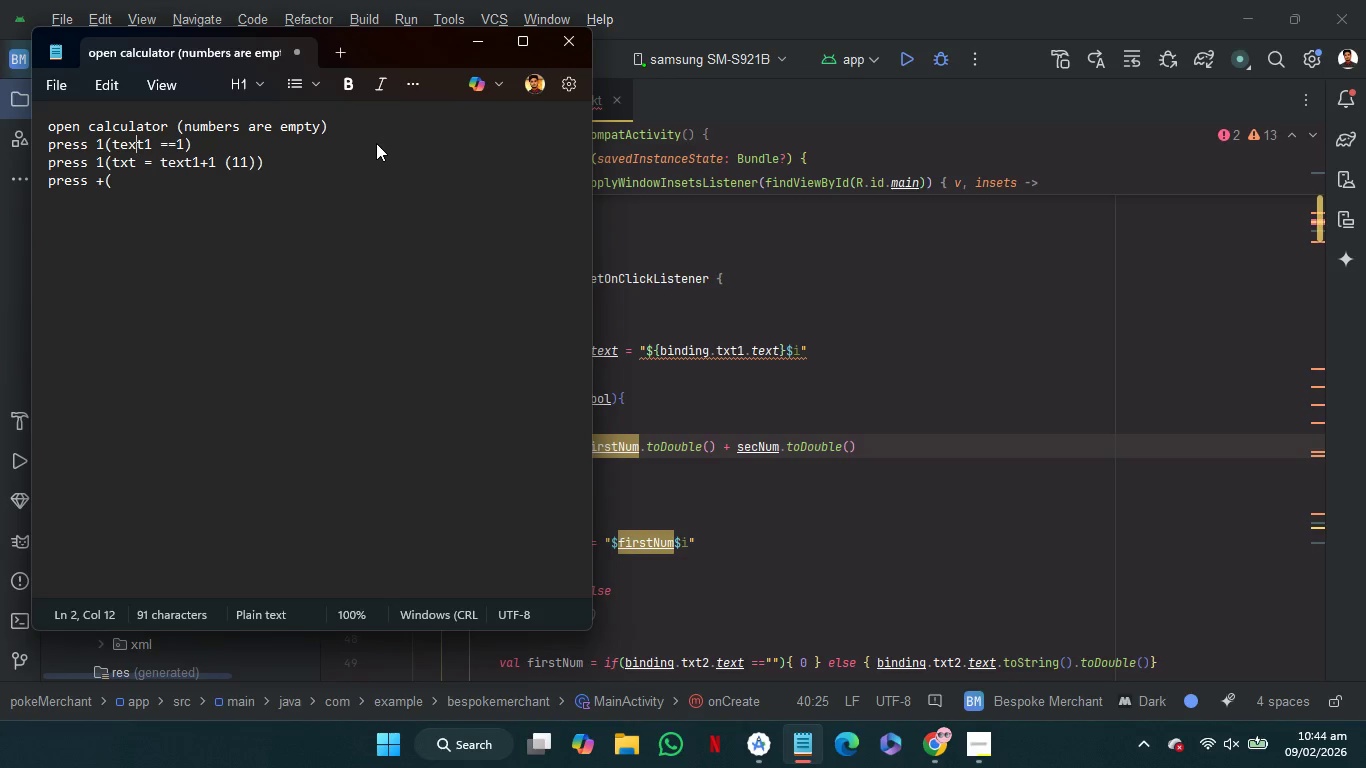 
key(ArrowRight)
 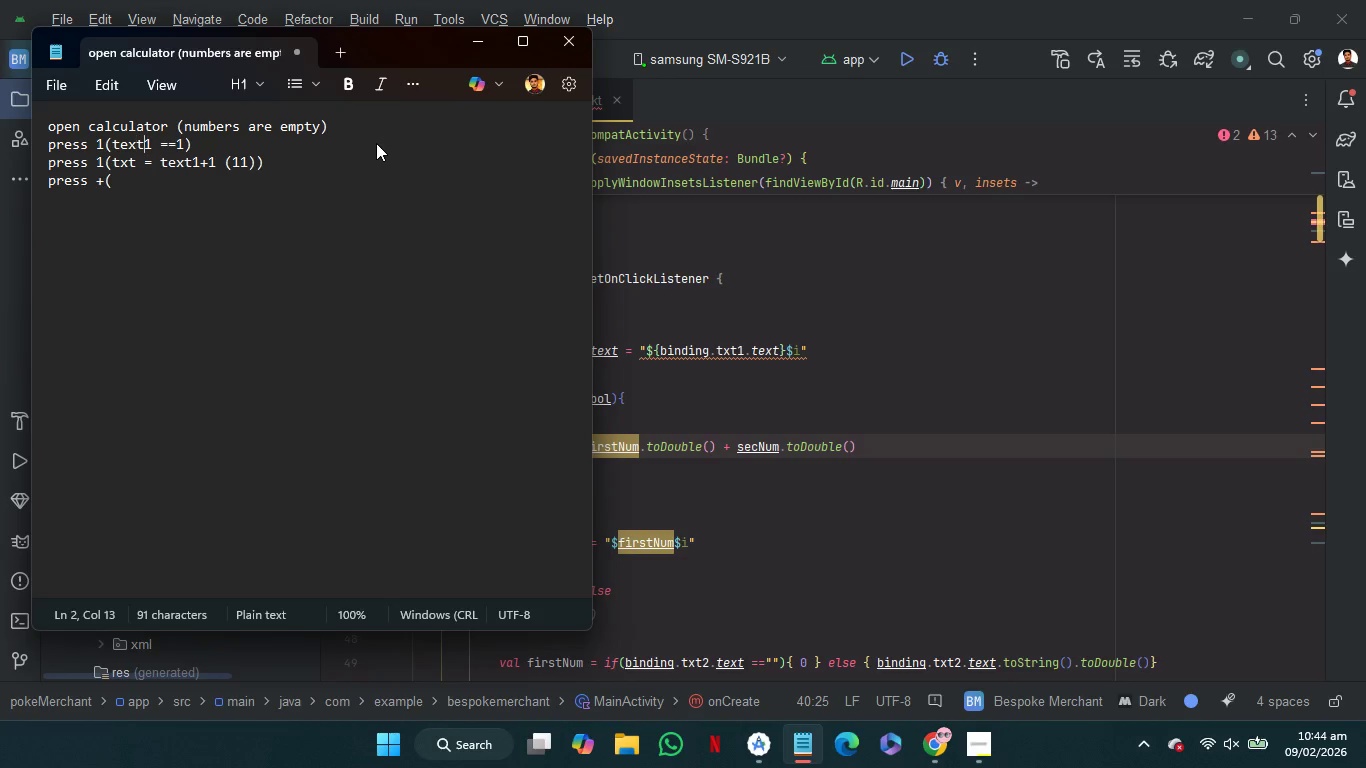 
key(ArrowRight)
 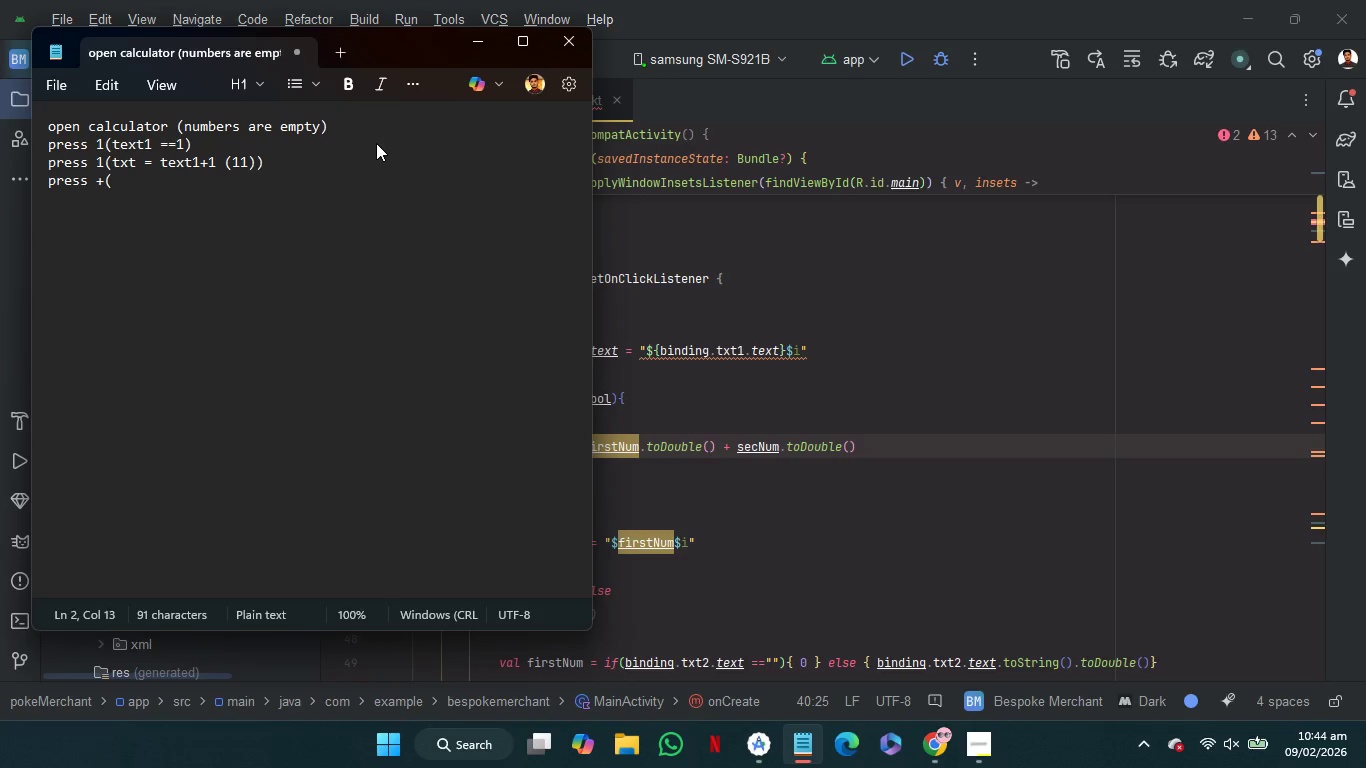 
key(ArrowLeft)
 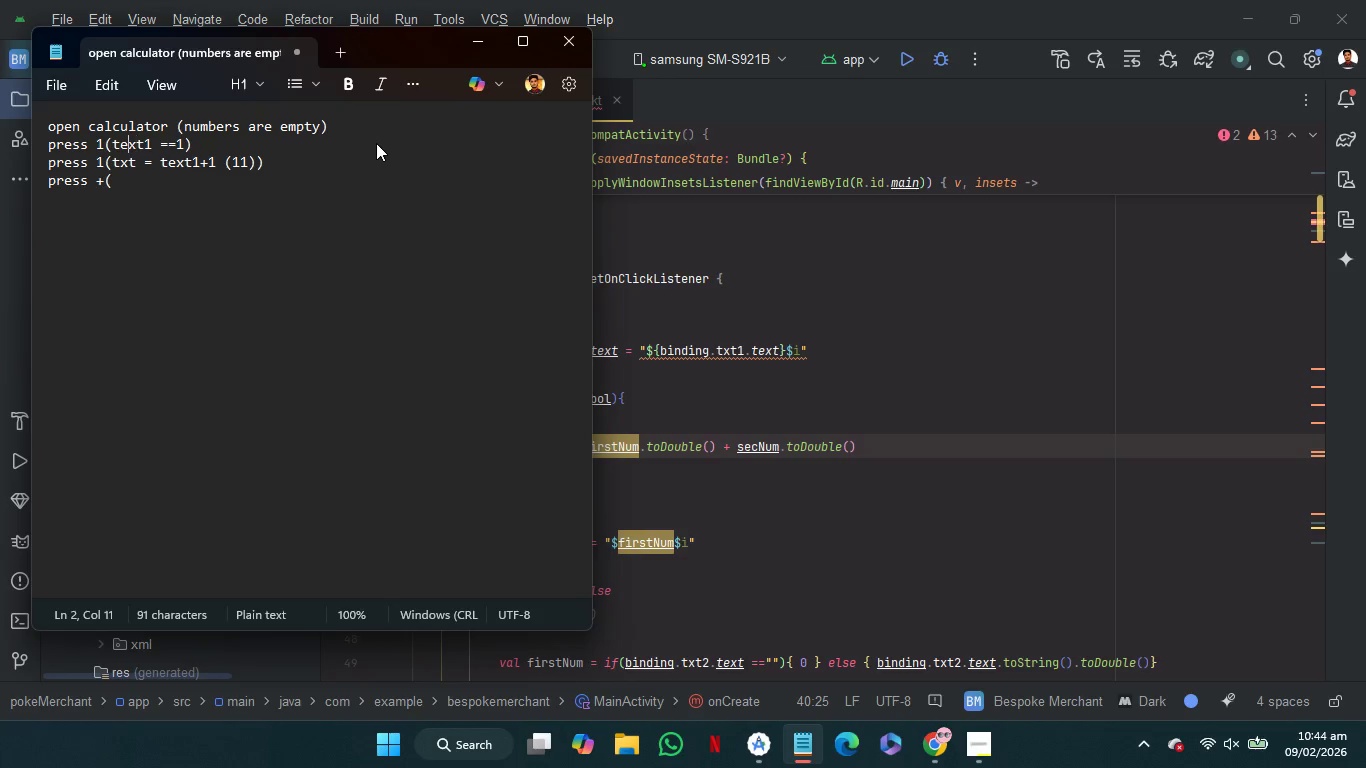 
key(ArrowLeft)
 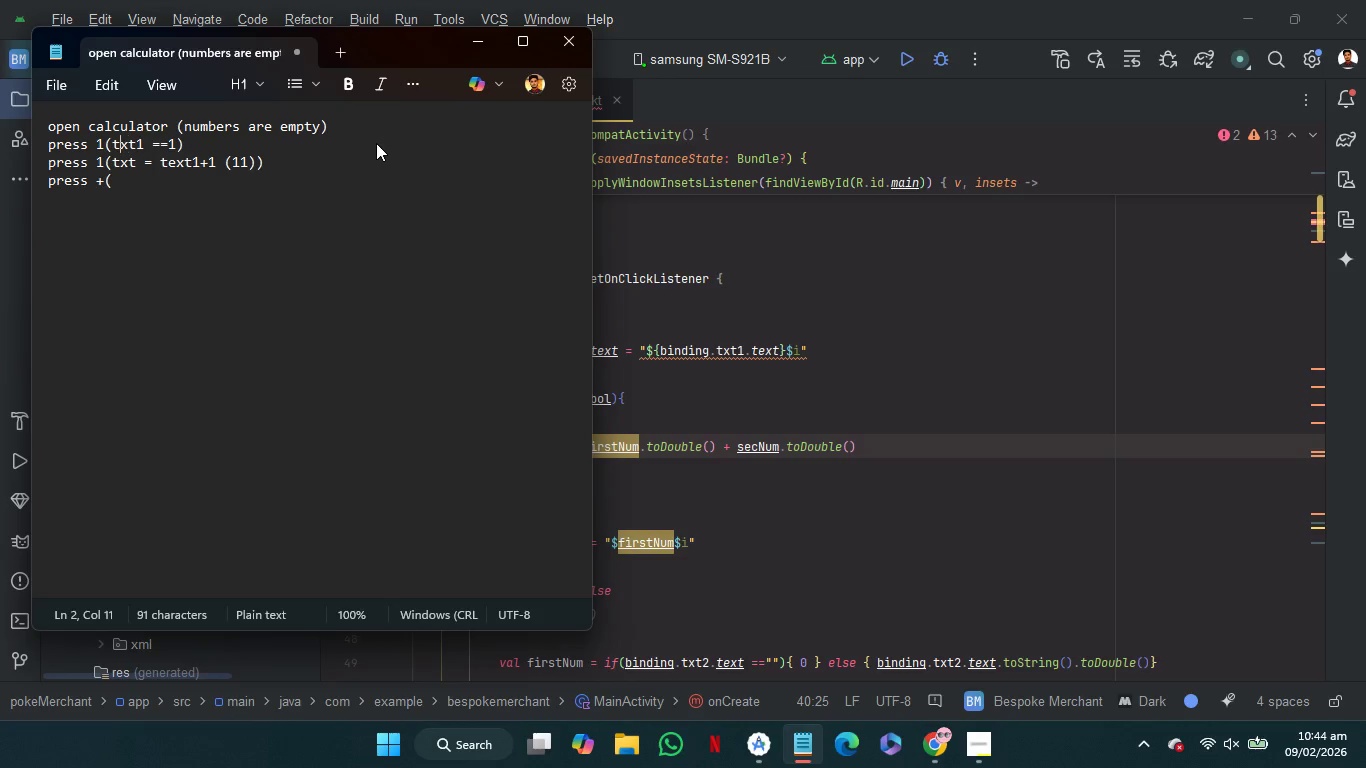 
key(Backspace)
 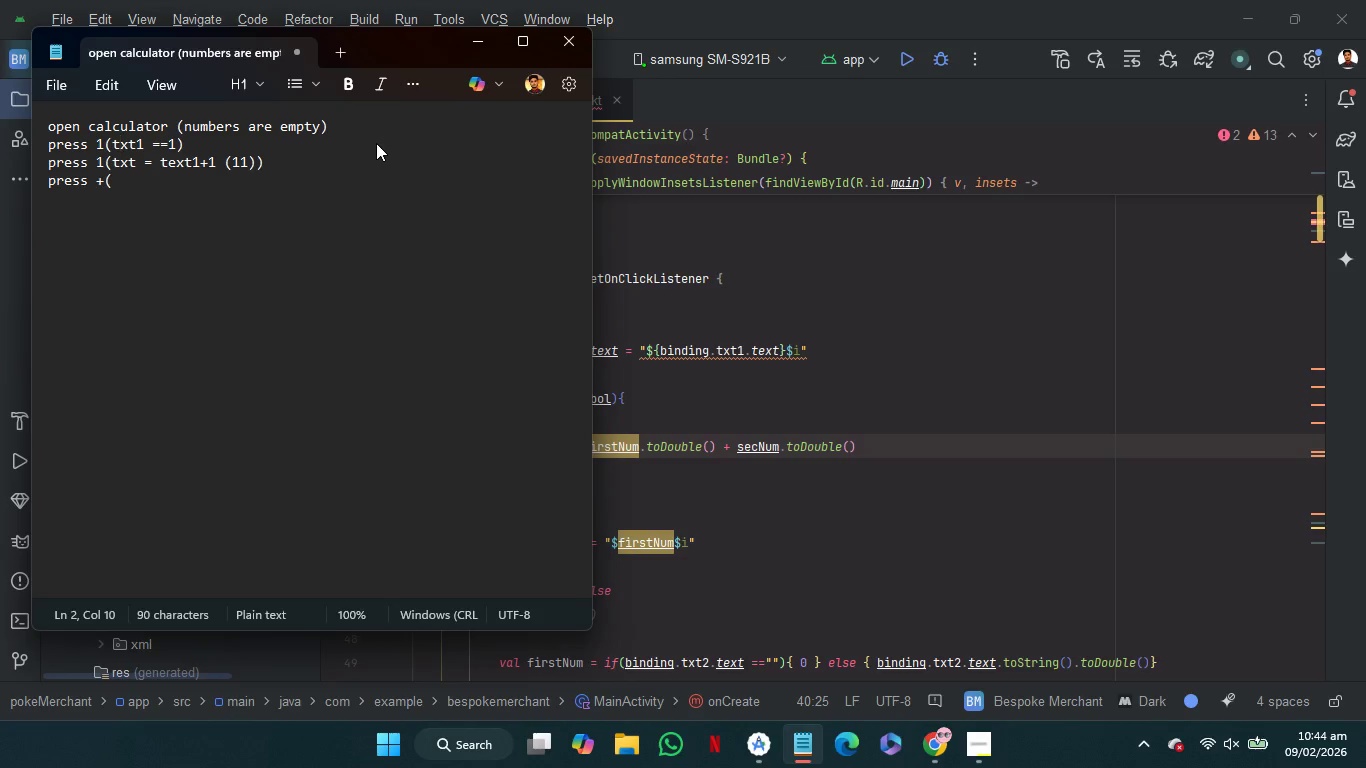 
key(ArrowDown)
 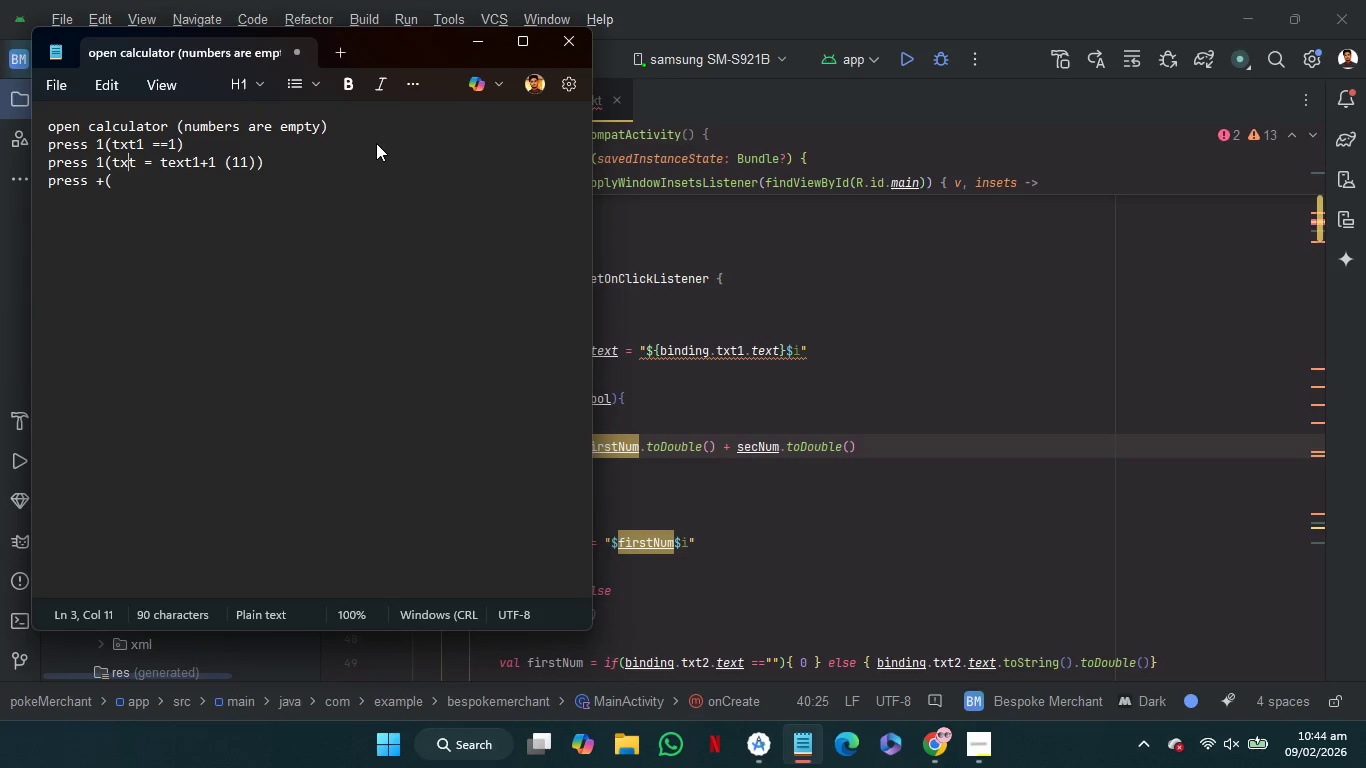 
hold_key(key=ArrowRight, duration=0.86)
 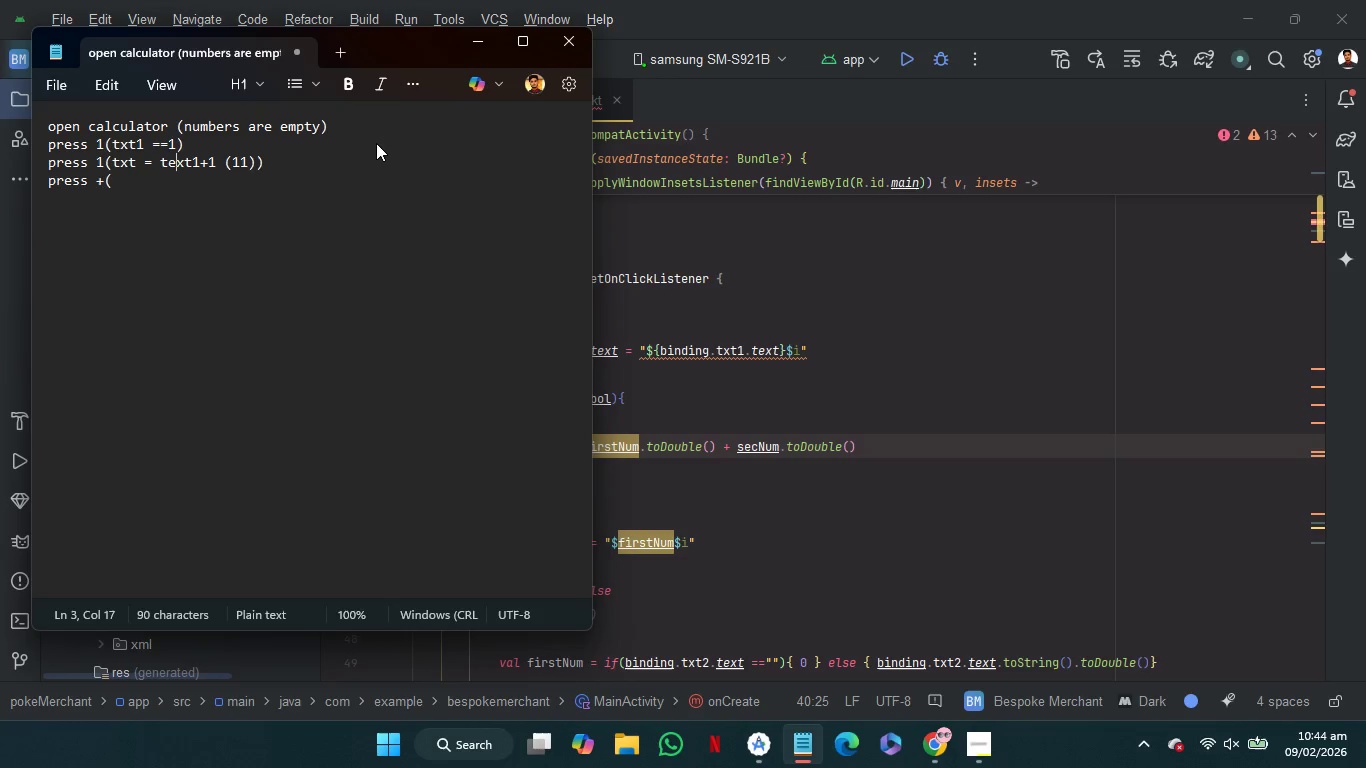 
key(ArrowLeft)
 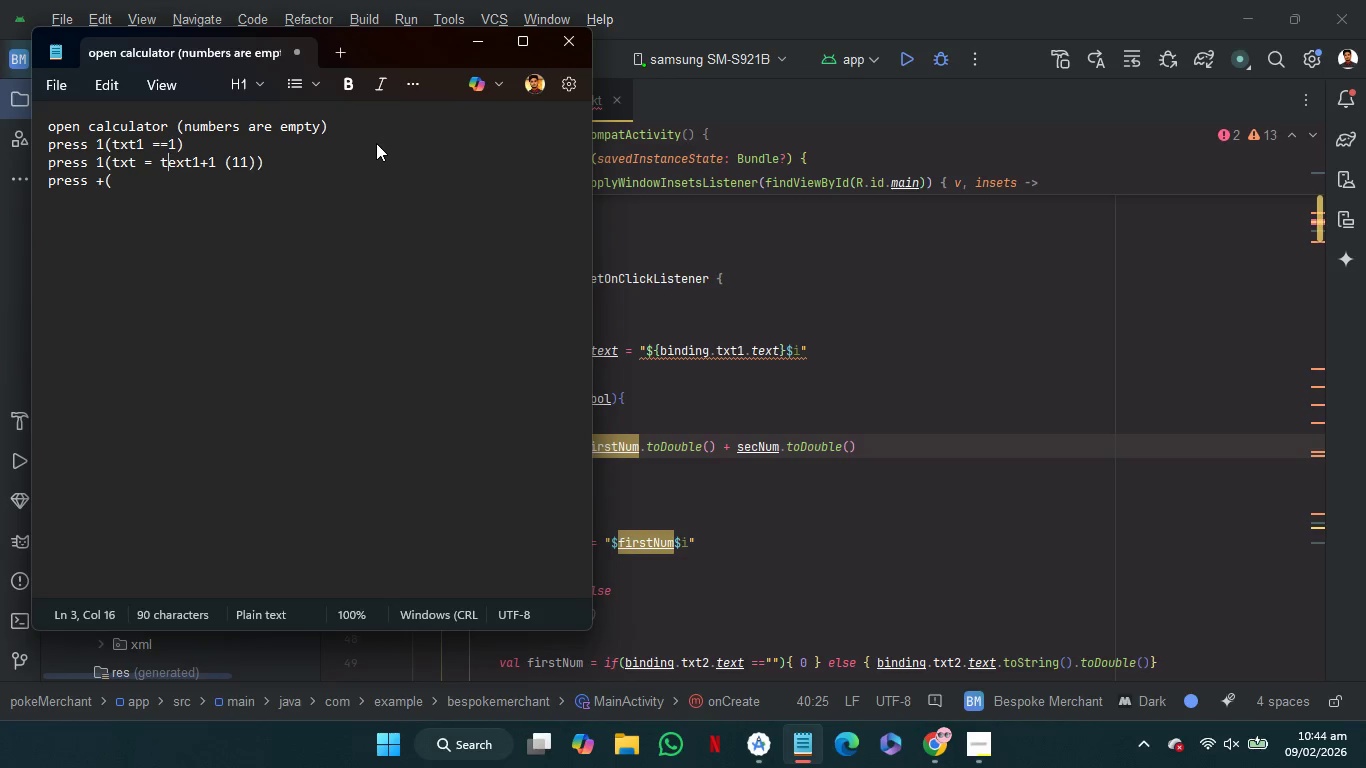 
key(ArrowLeft)
 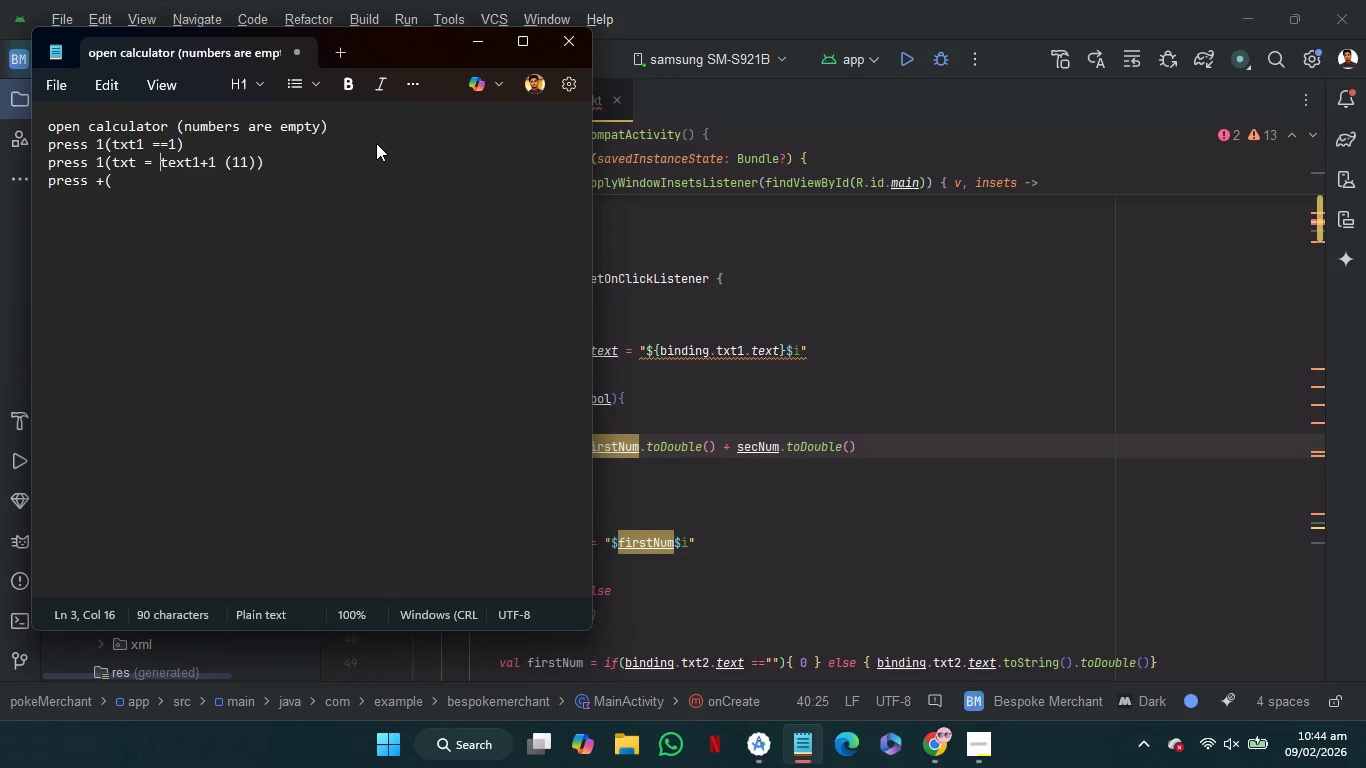 
key(ArrowLeft)
 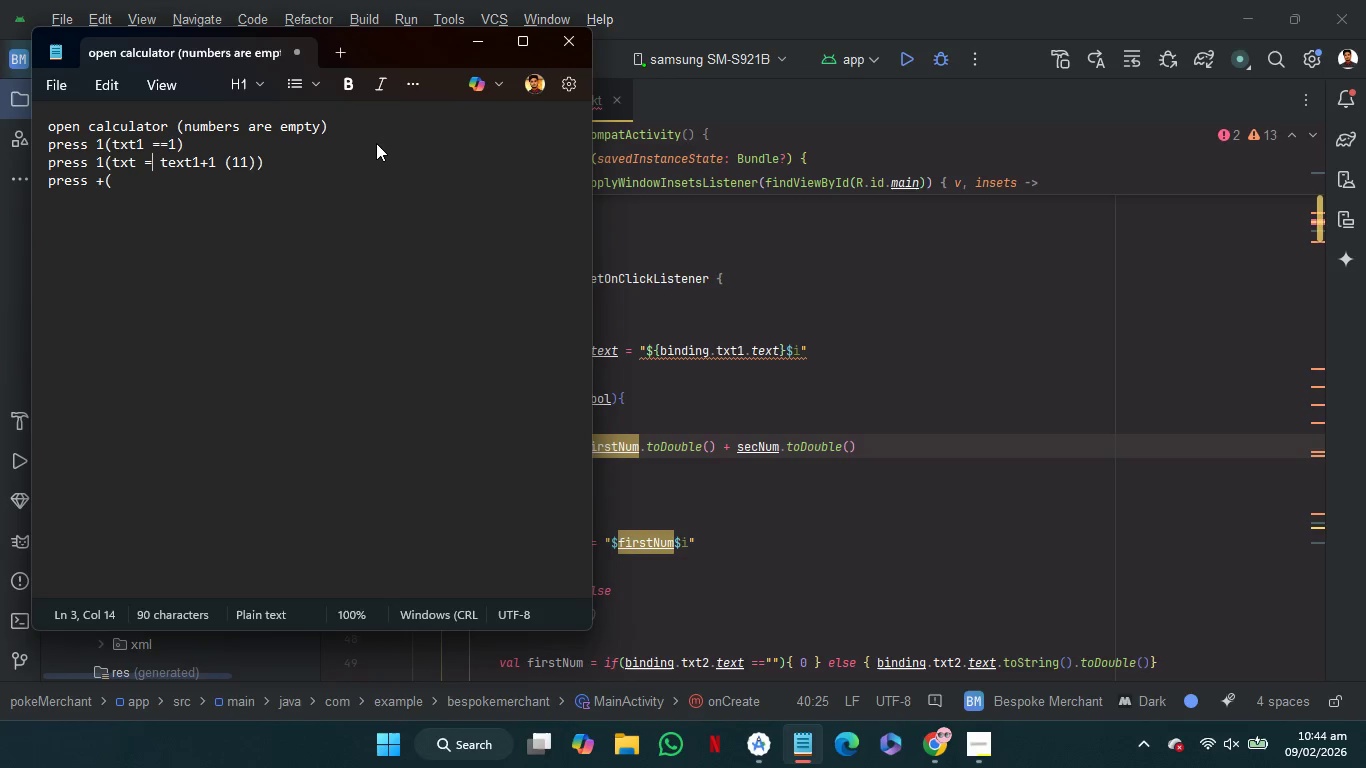 
key(ArrowLeft)
 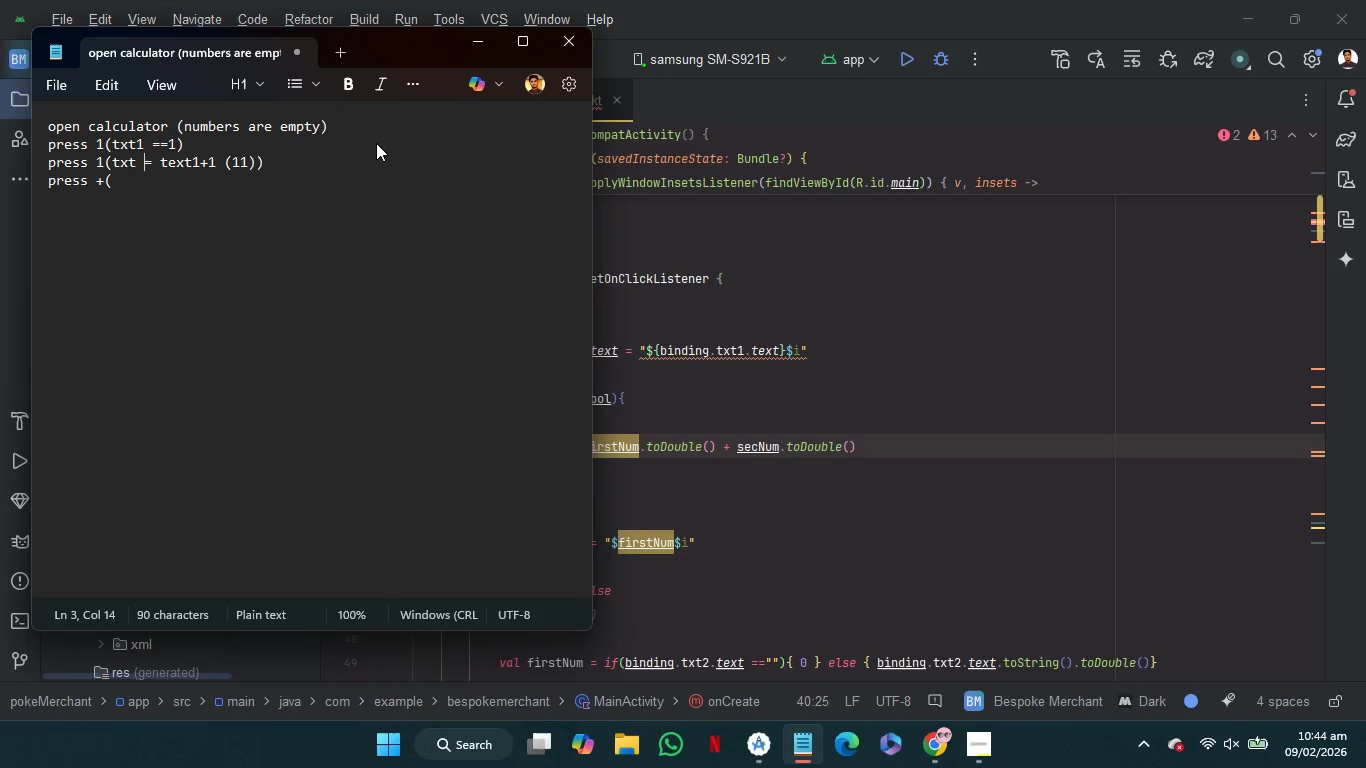 
key(ArrowLeft)
 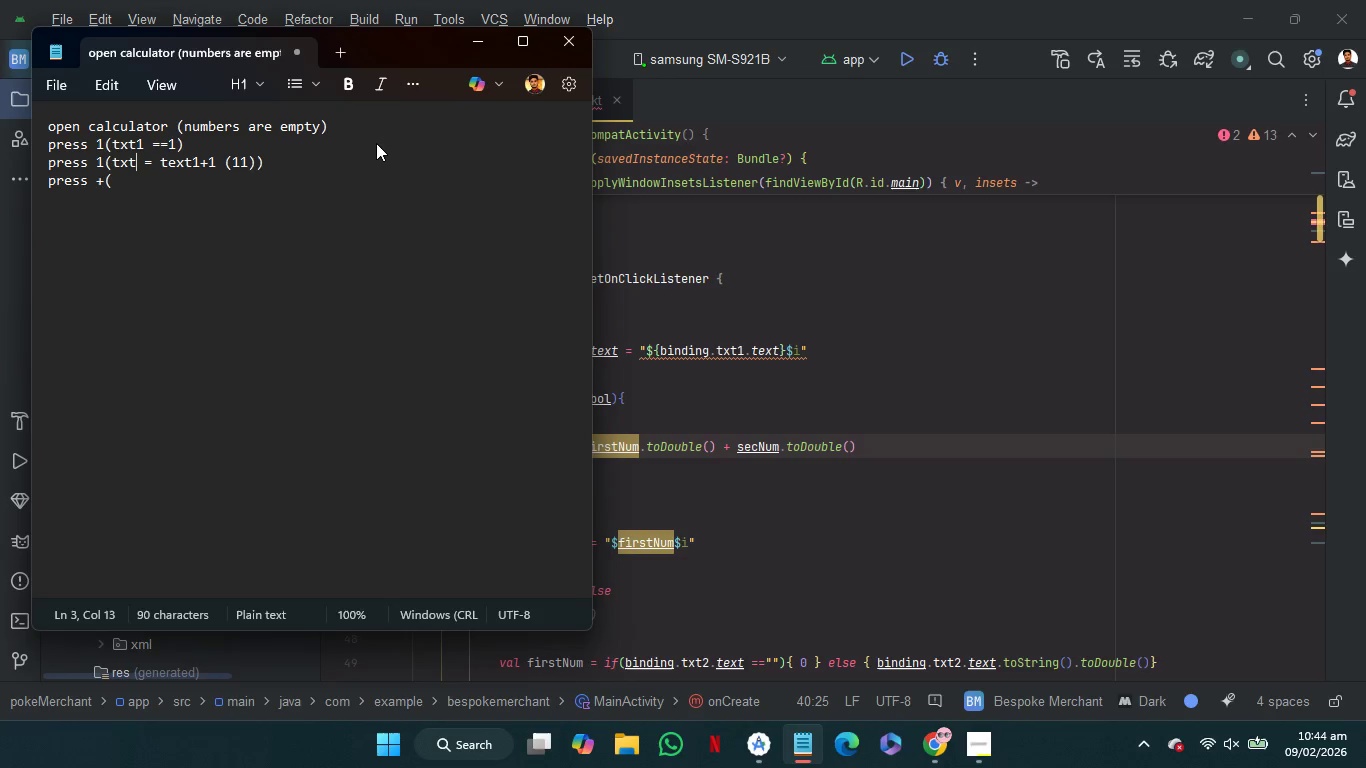 
key(ArrowLeft)
 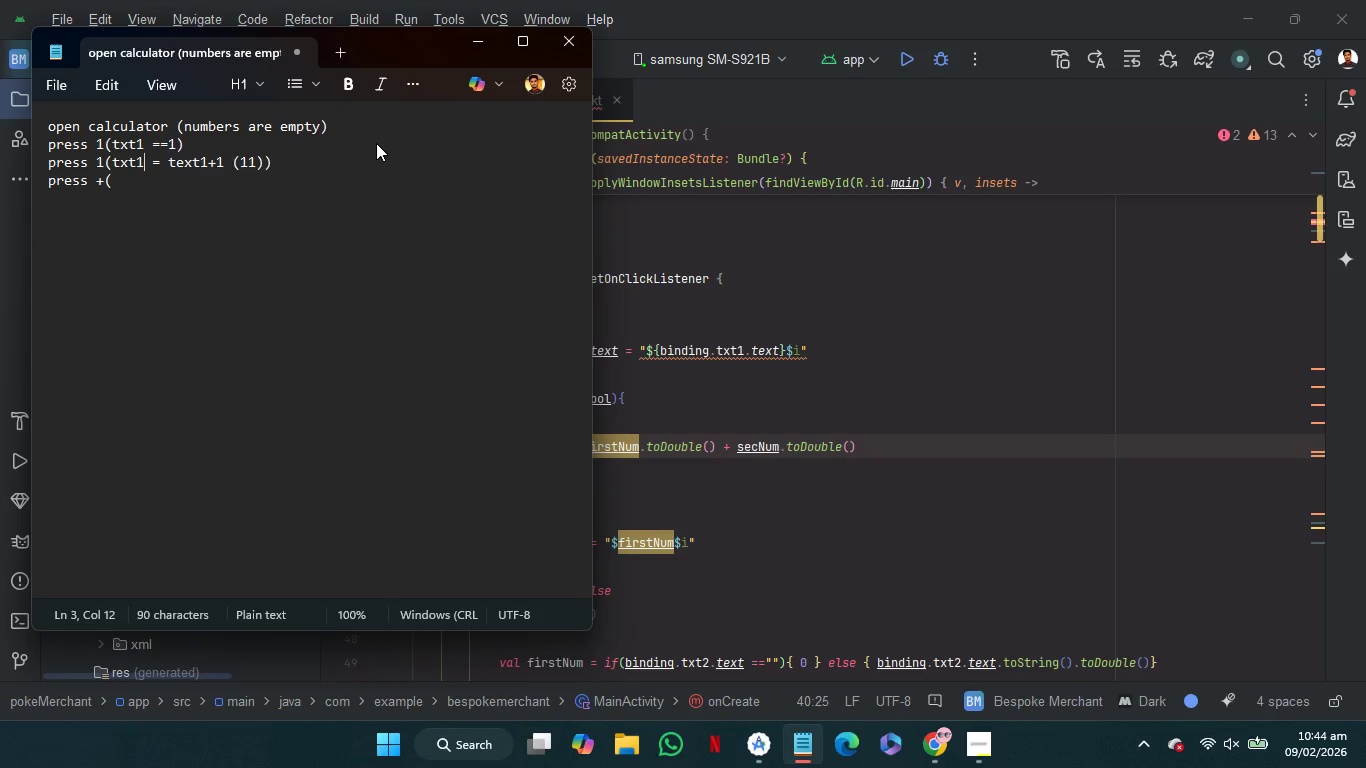 
key(1)
 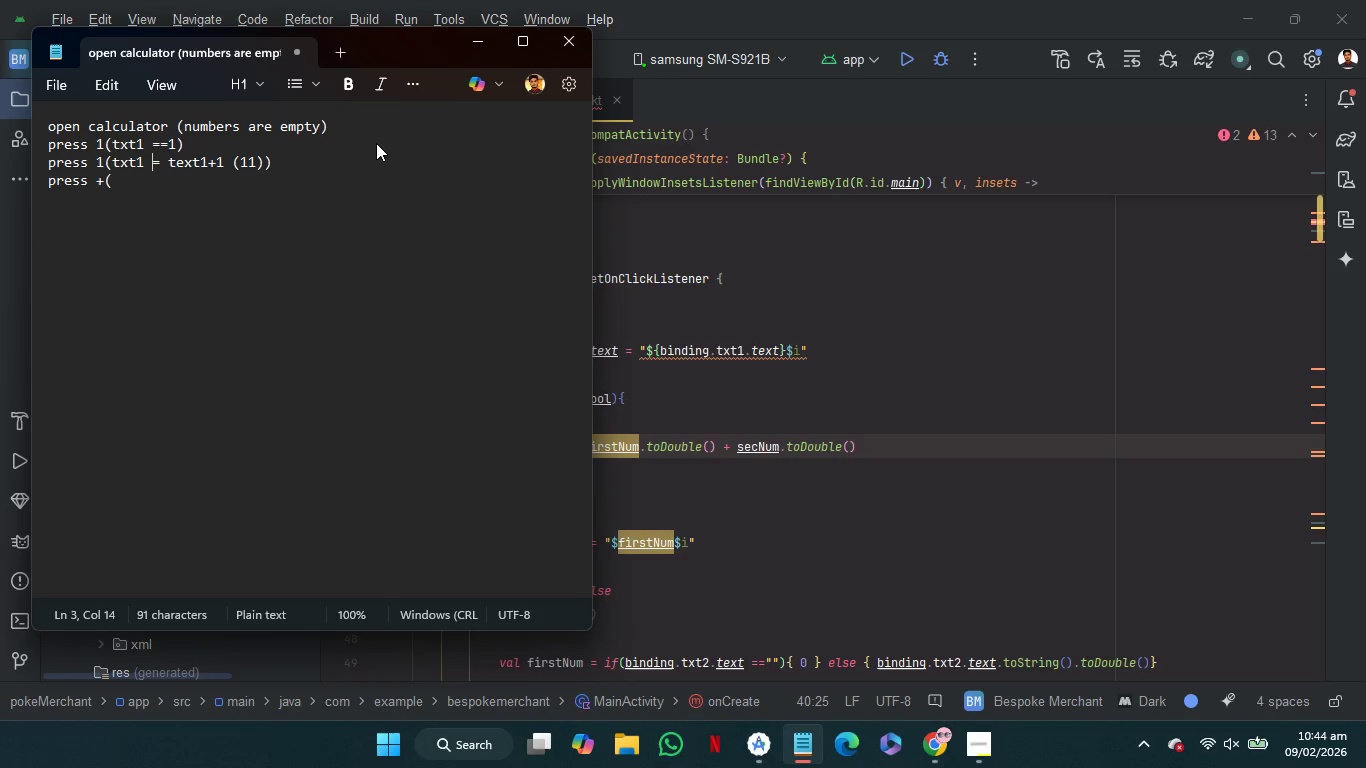 
hold_key(key=ArrowRight, duration=0.78)
 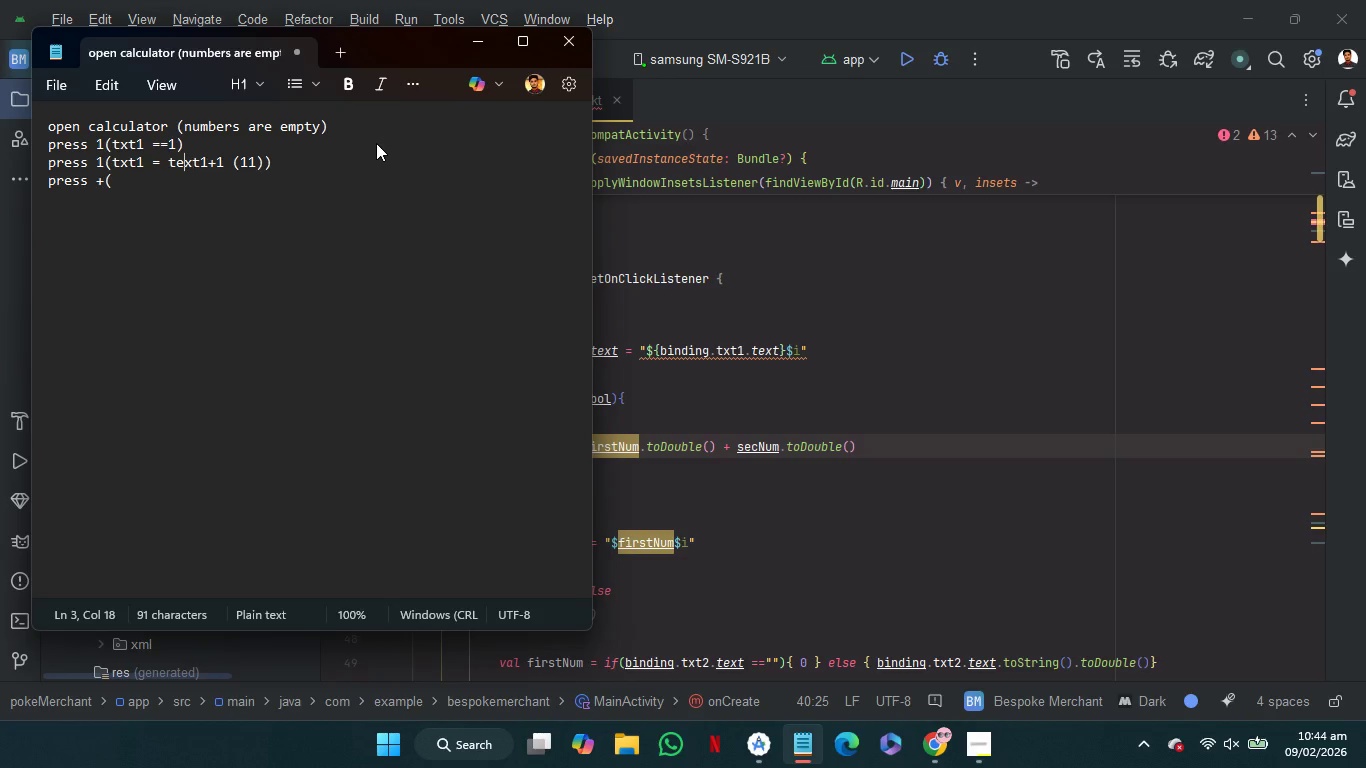 
key(ArrowLeft)
 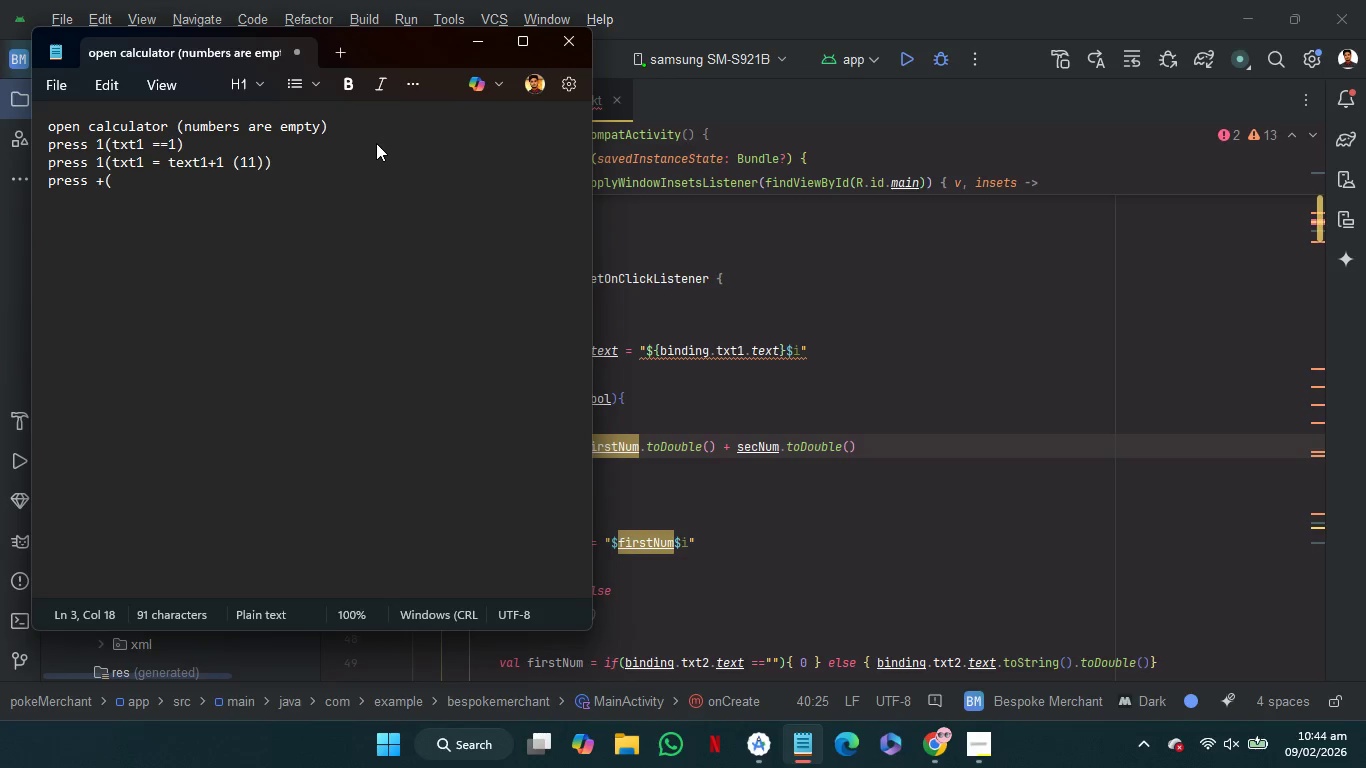 
key(Backspace)
 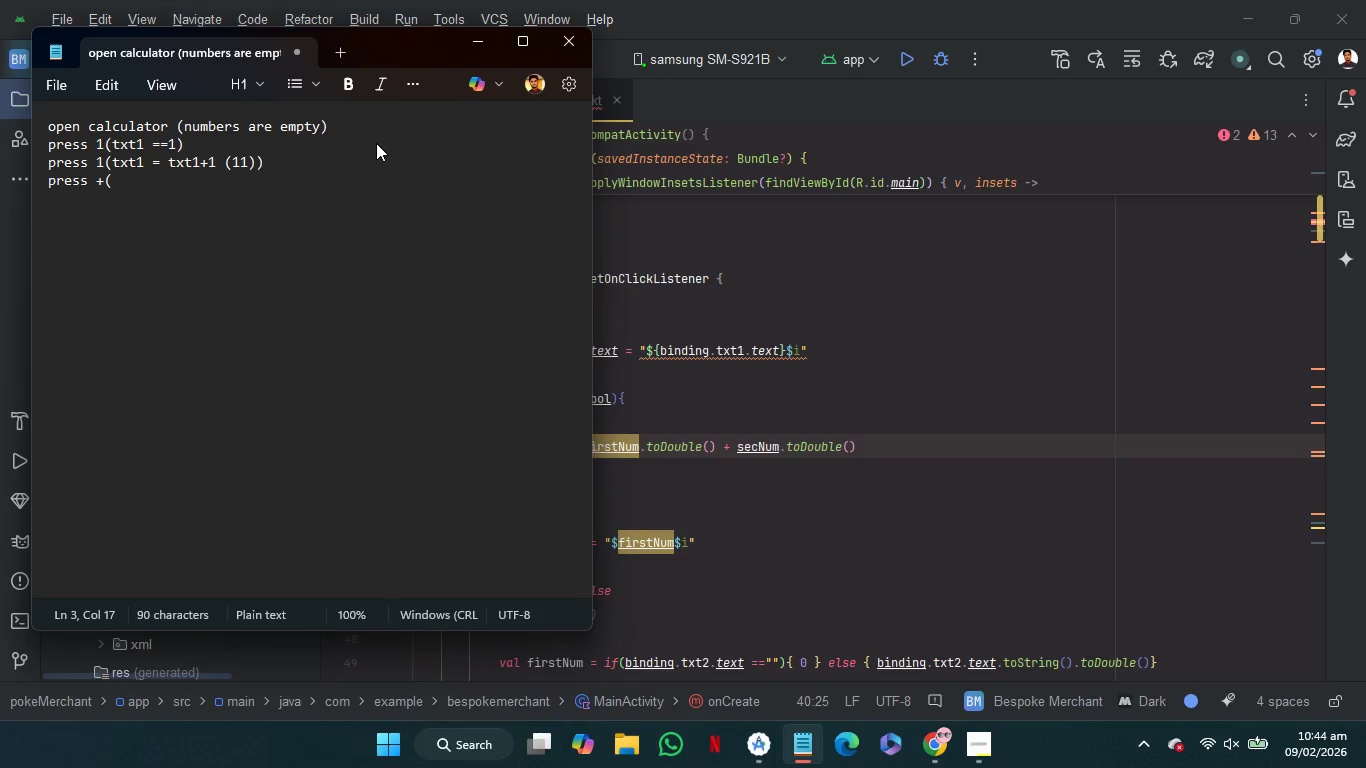 
key(ArrowDown)
 